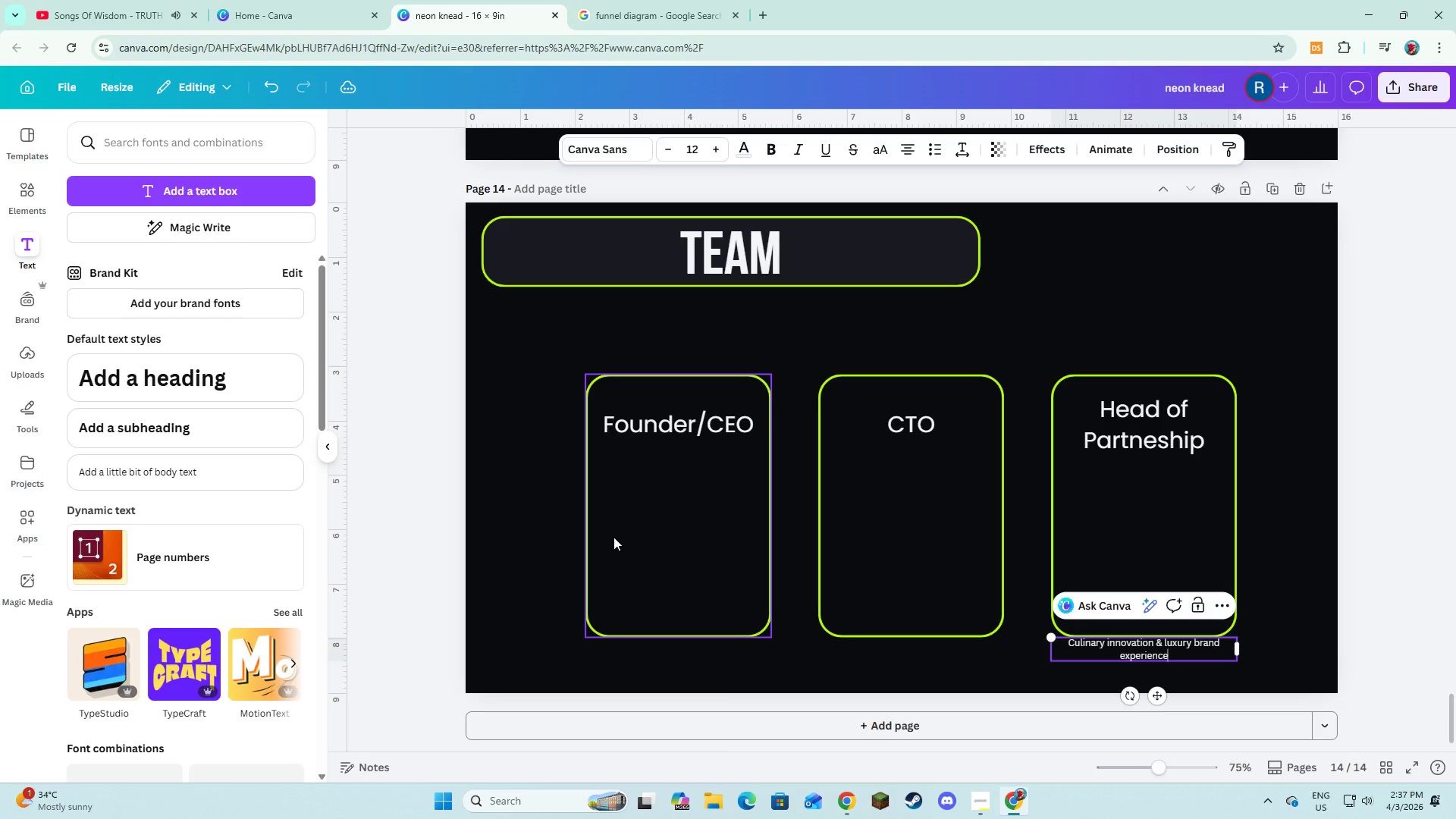 
key(Control+A)
 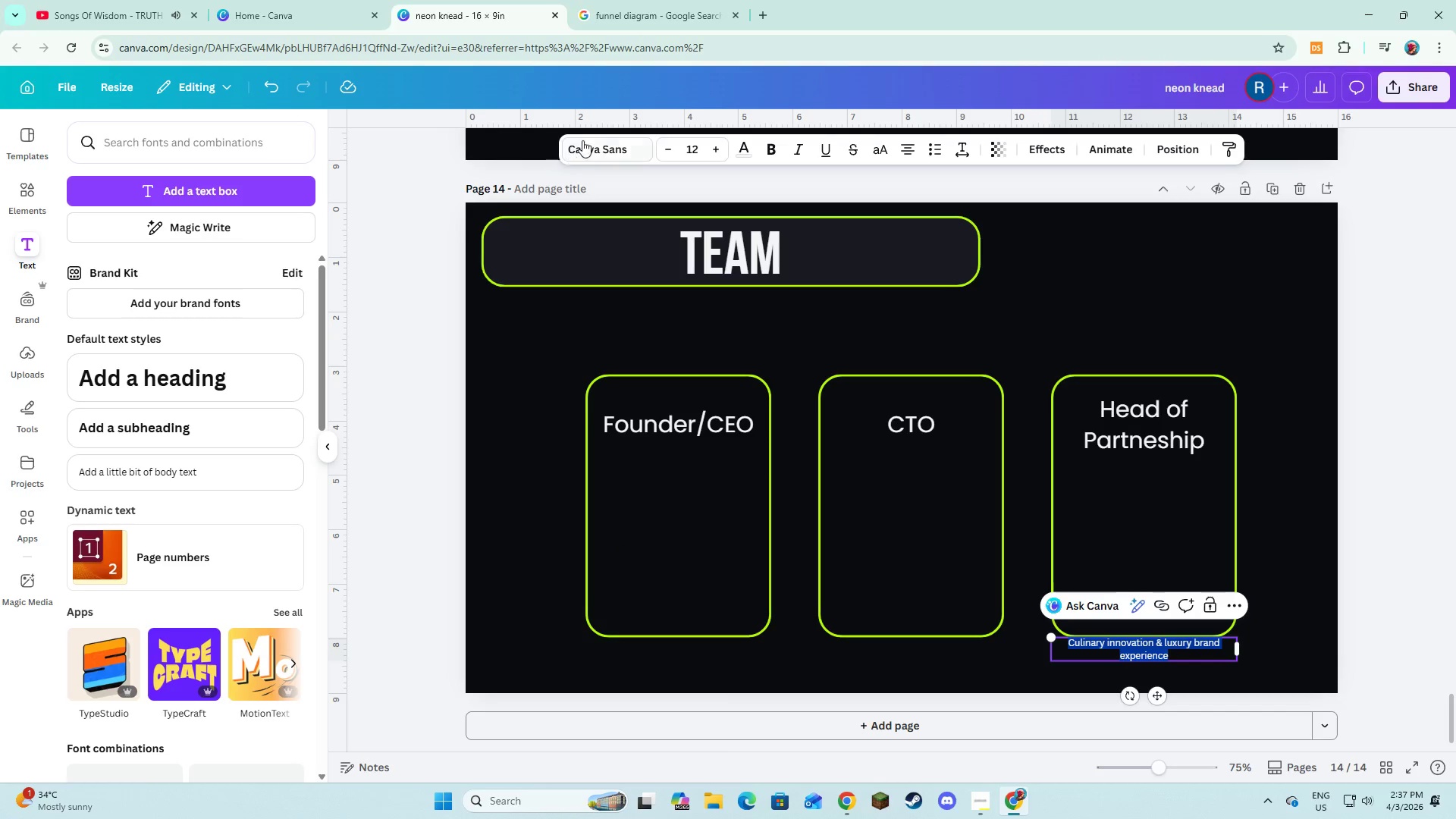 
left_click([620, 140])
 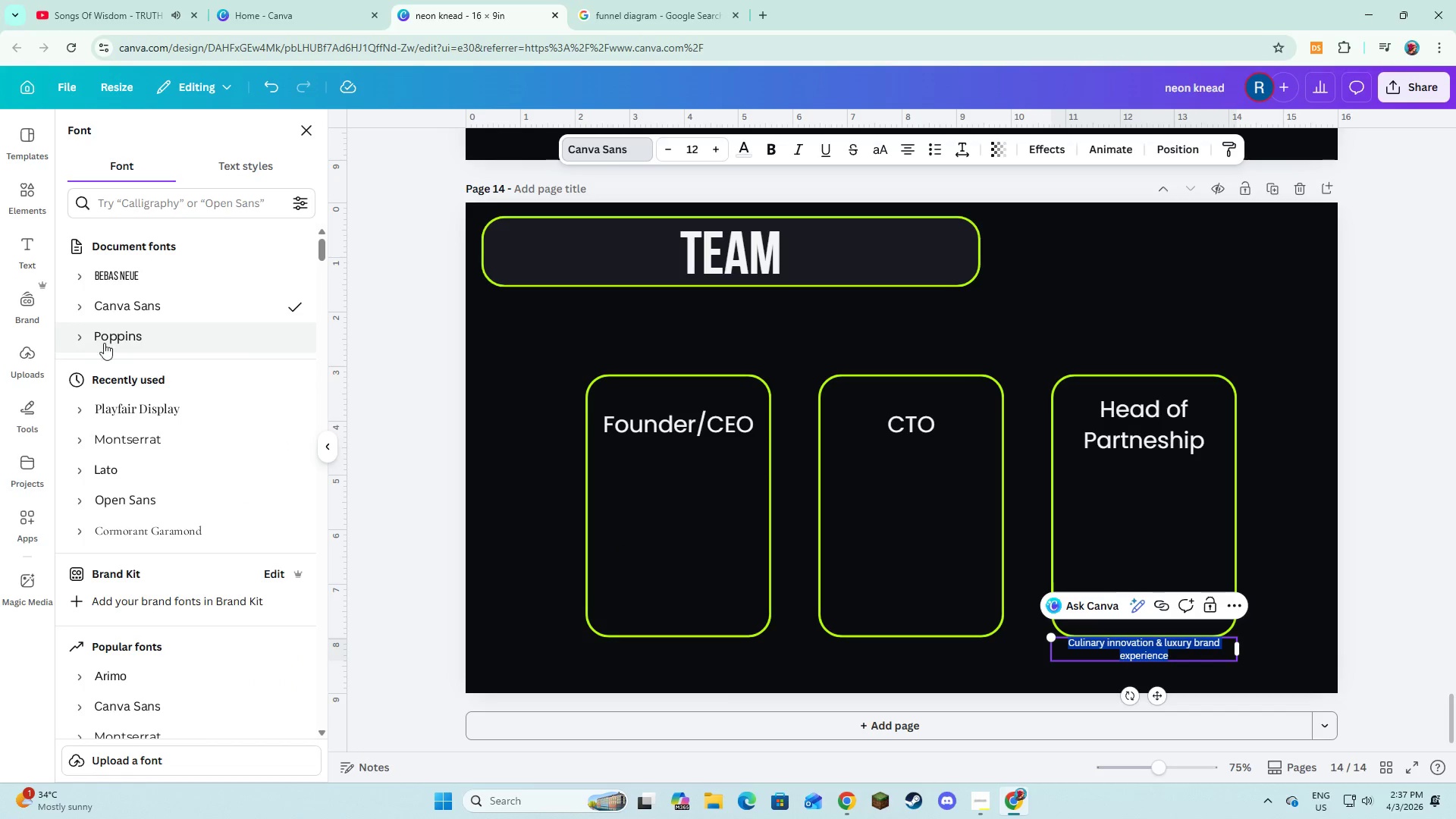 
left_click([108, 329])
 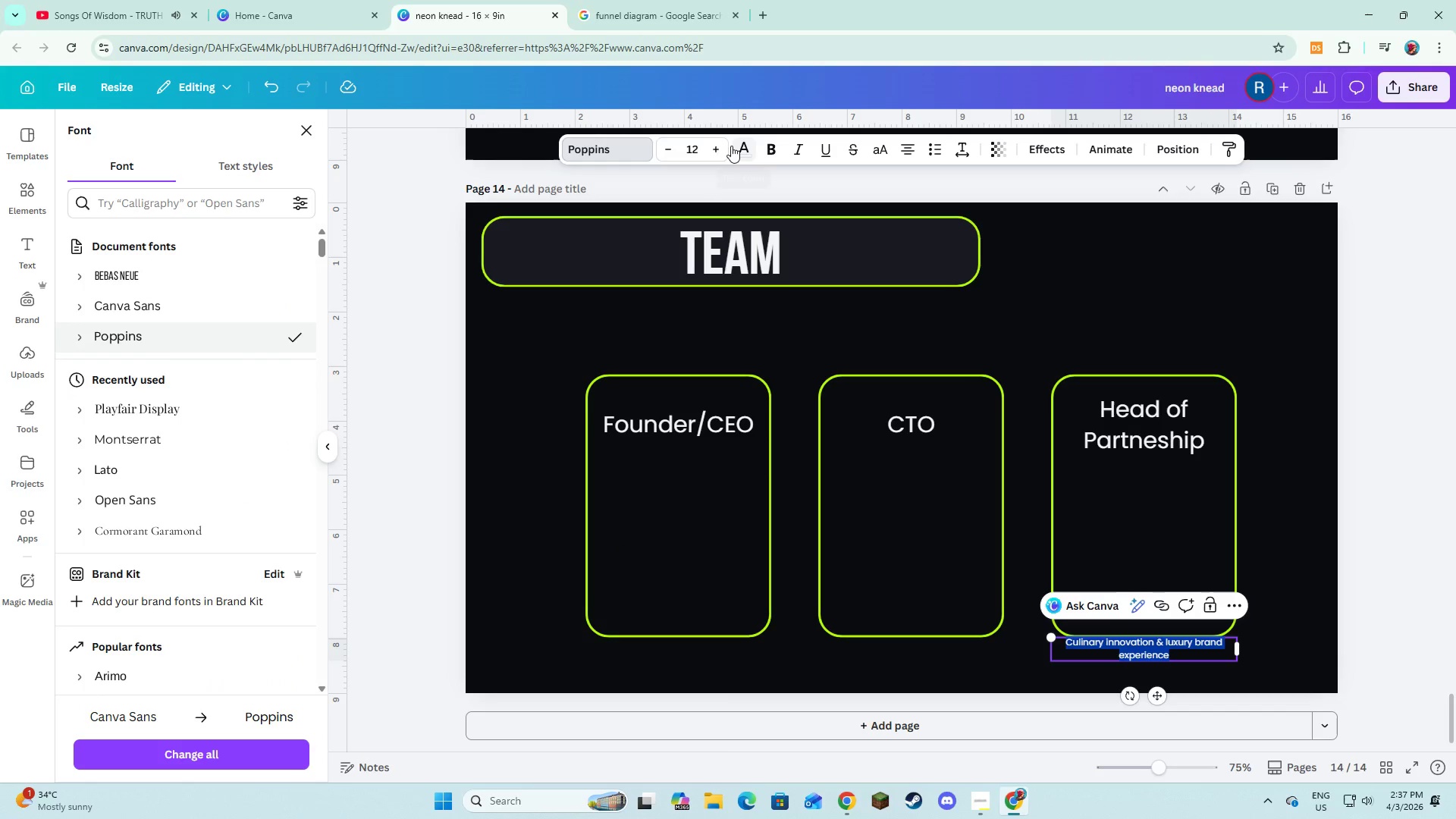 
double_click([712, 146])
 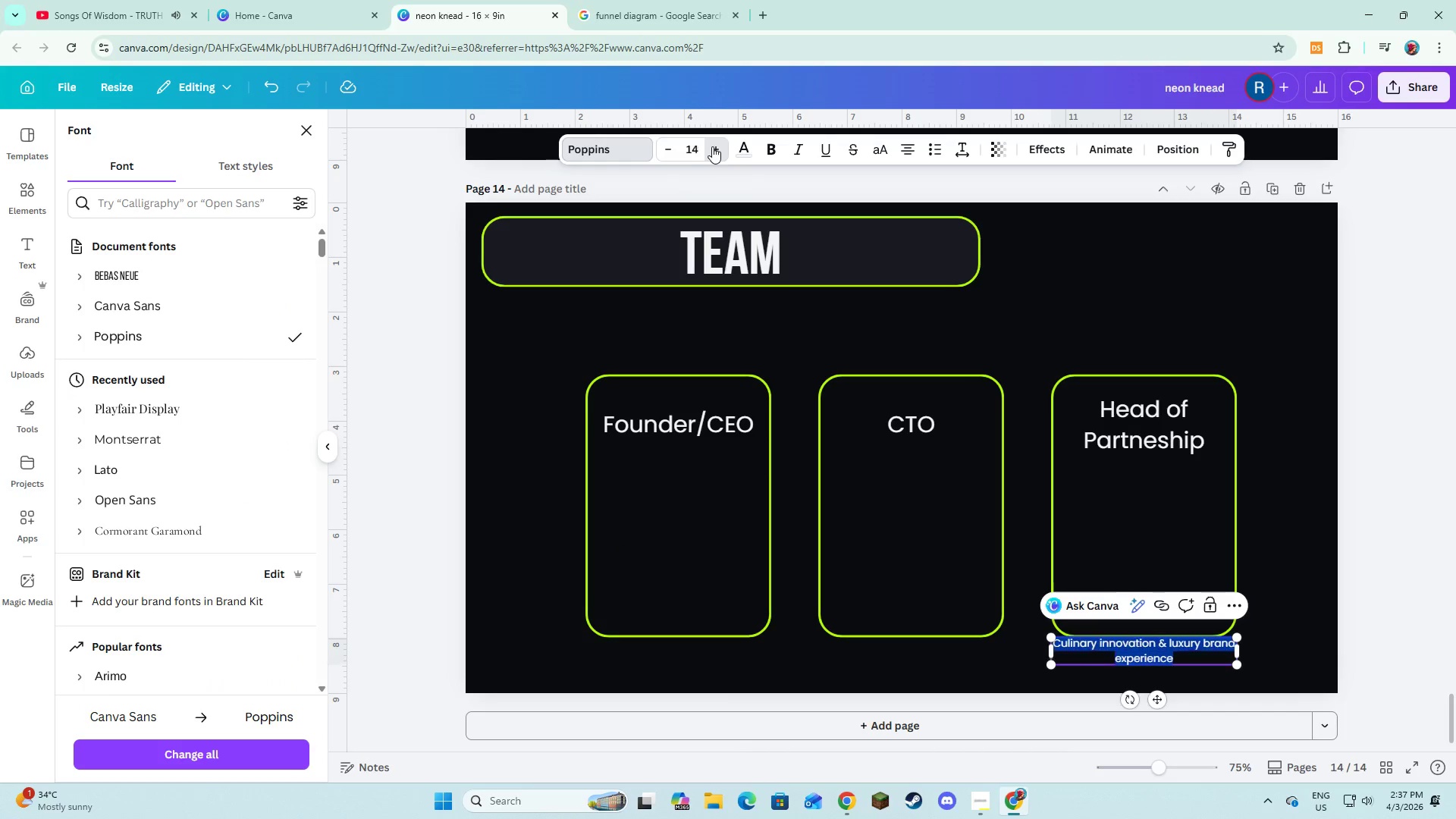 
triple_click([712, 146])
 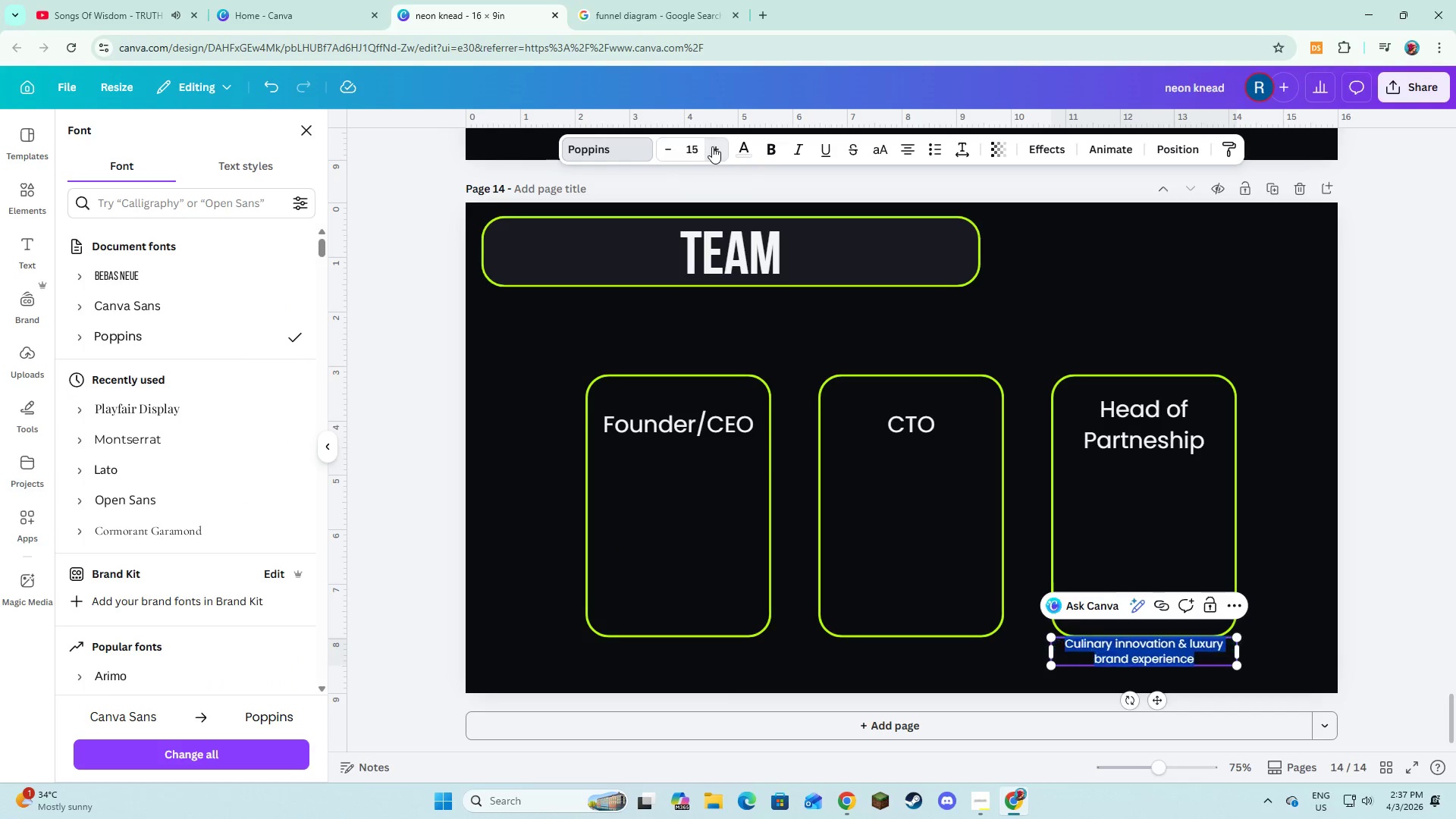 
triple_click([712, 146])
 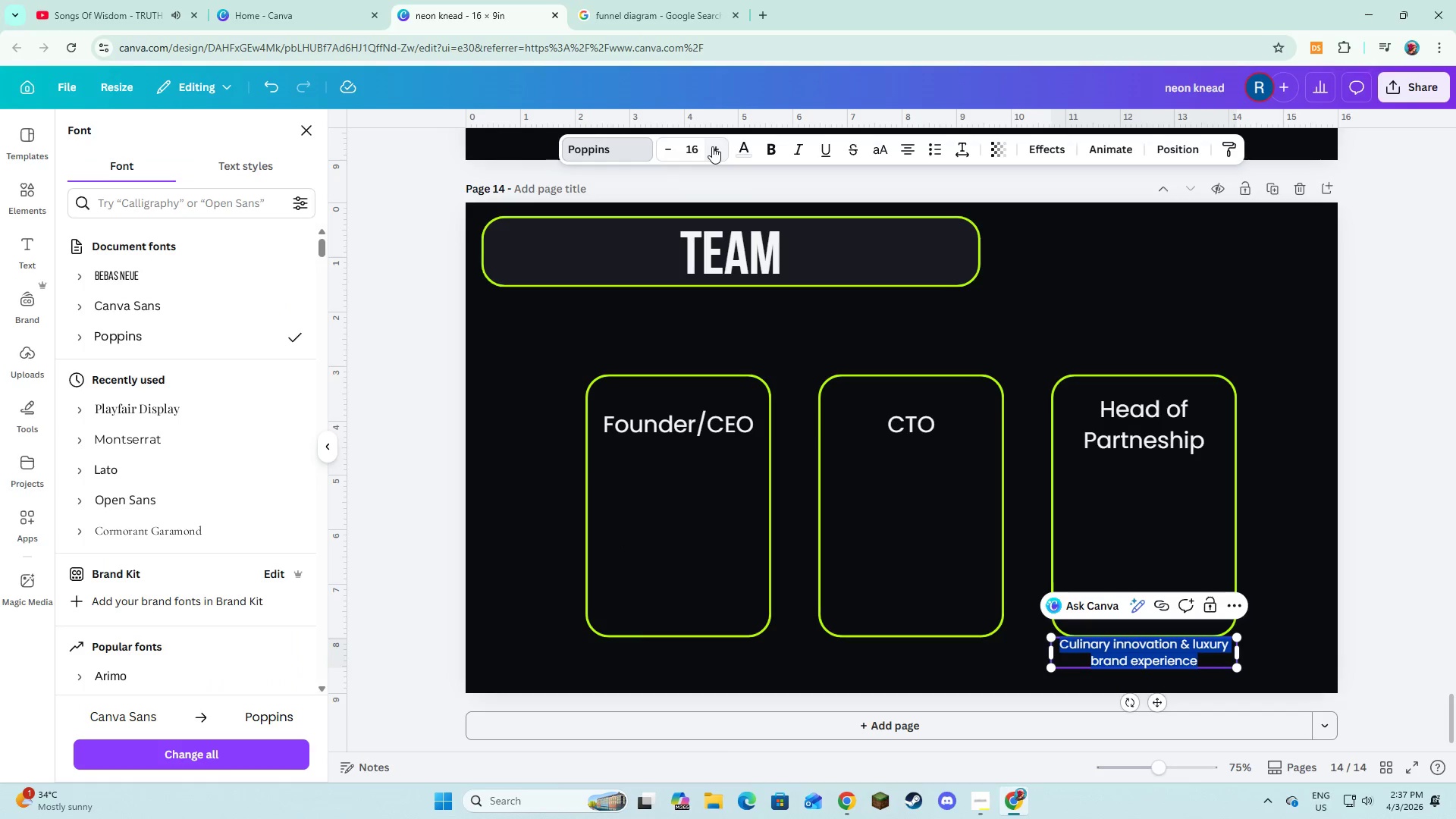 
triple_click([712, 146])
 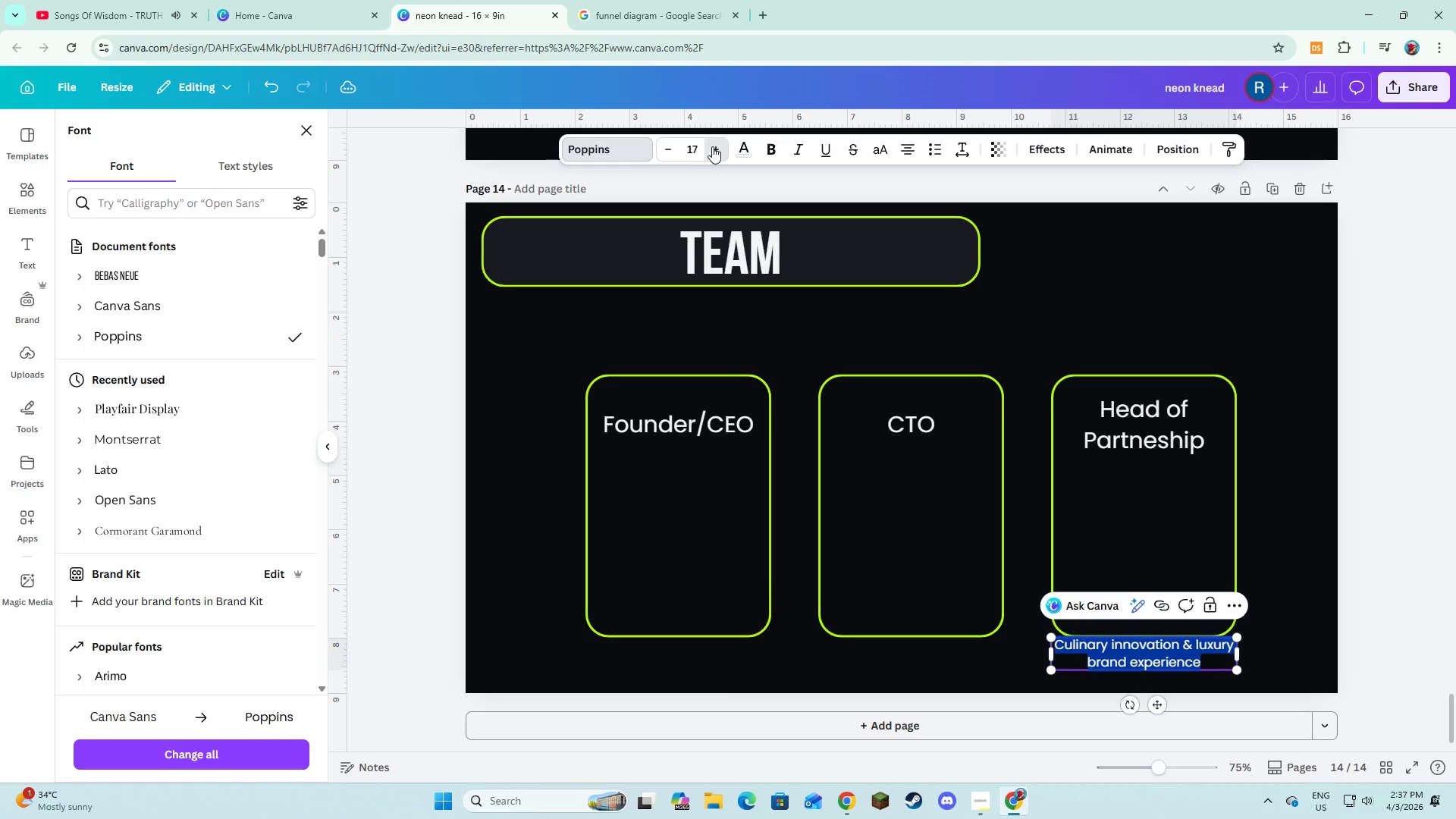 
triple_click([712, 146])
 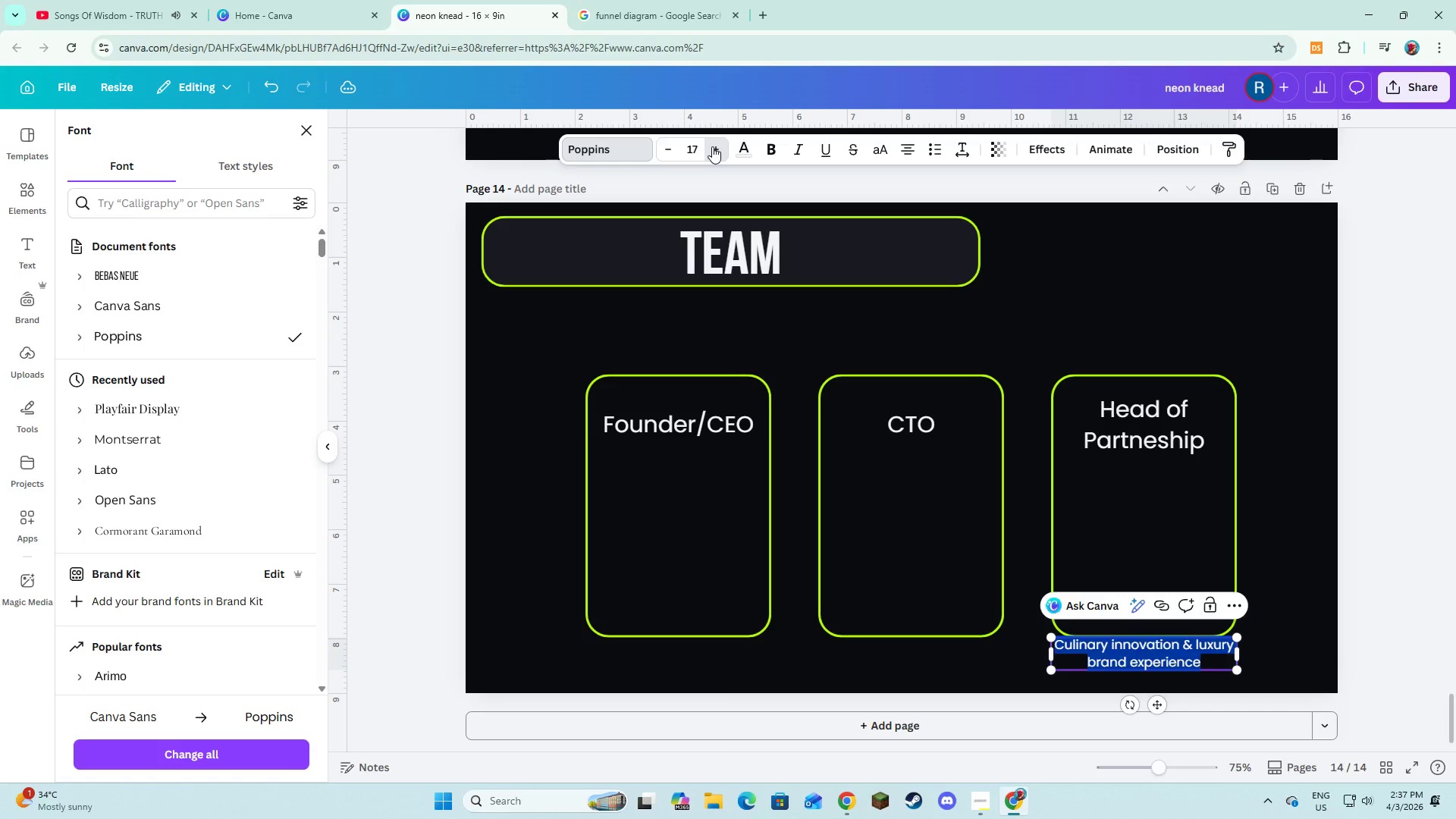 
triple_click([712, 146])
 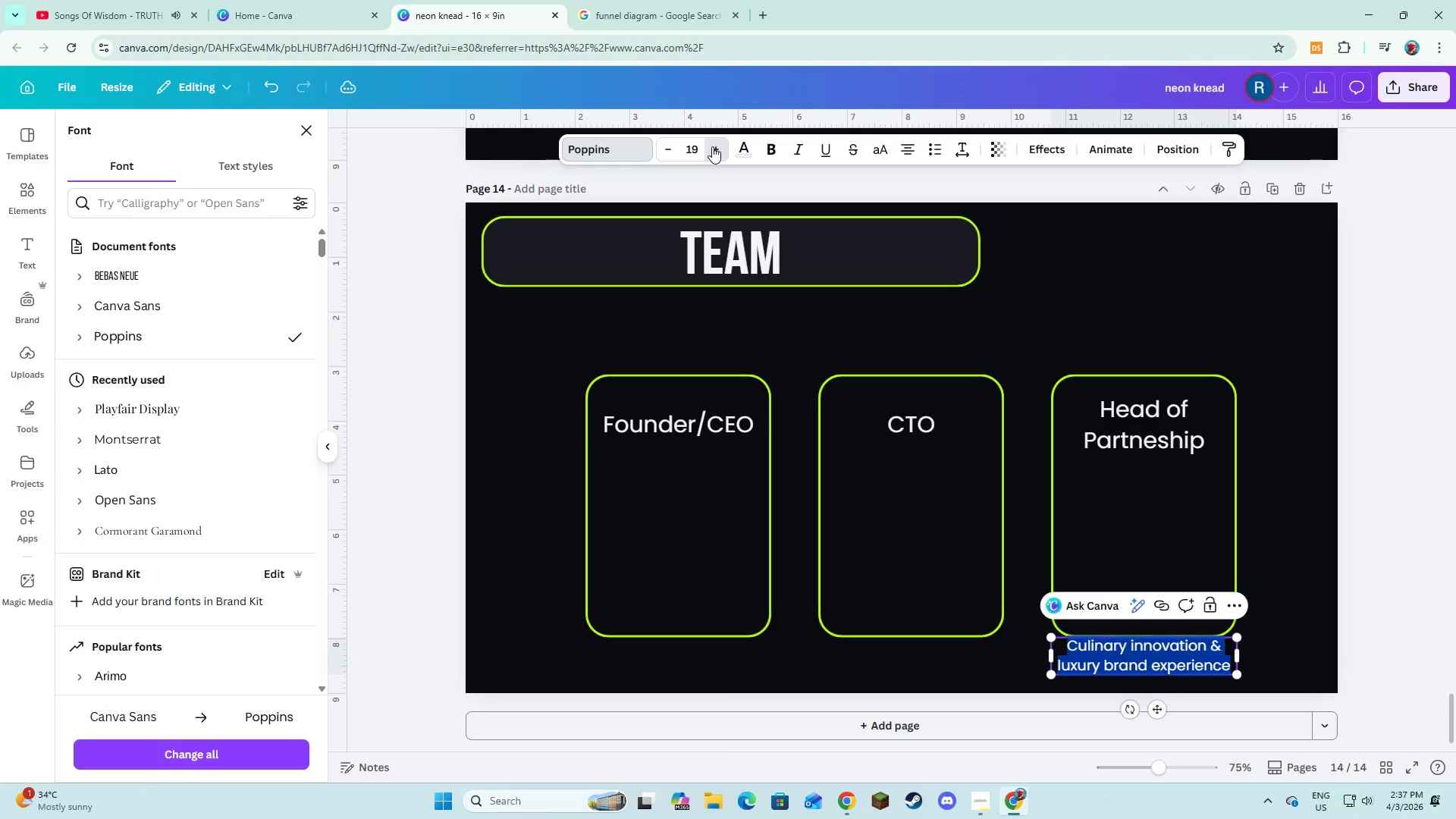 
triple_click([712, 146])
 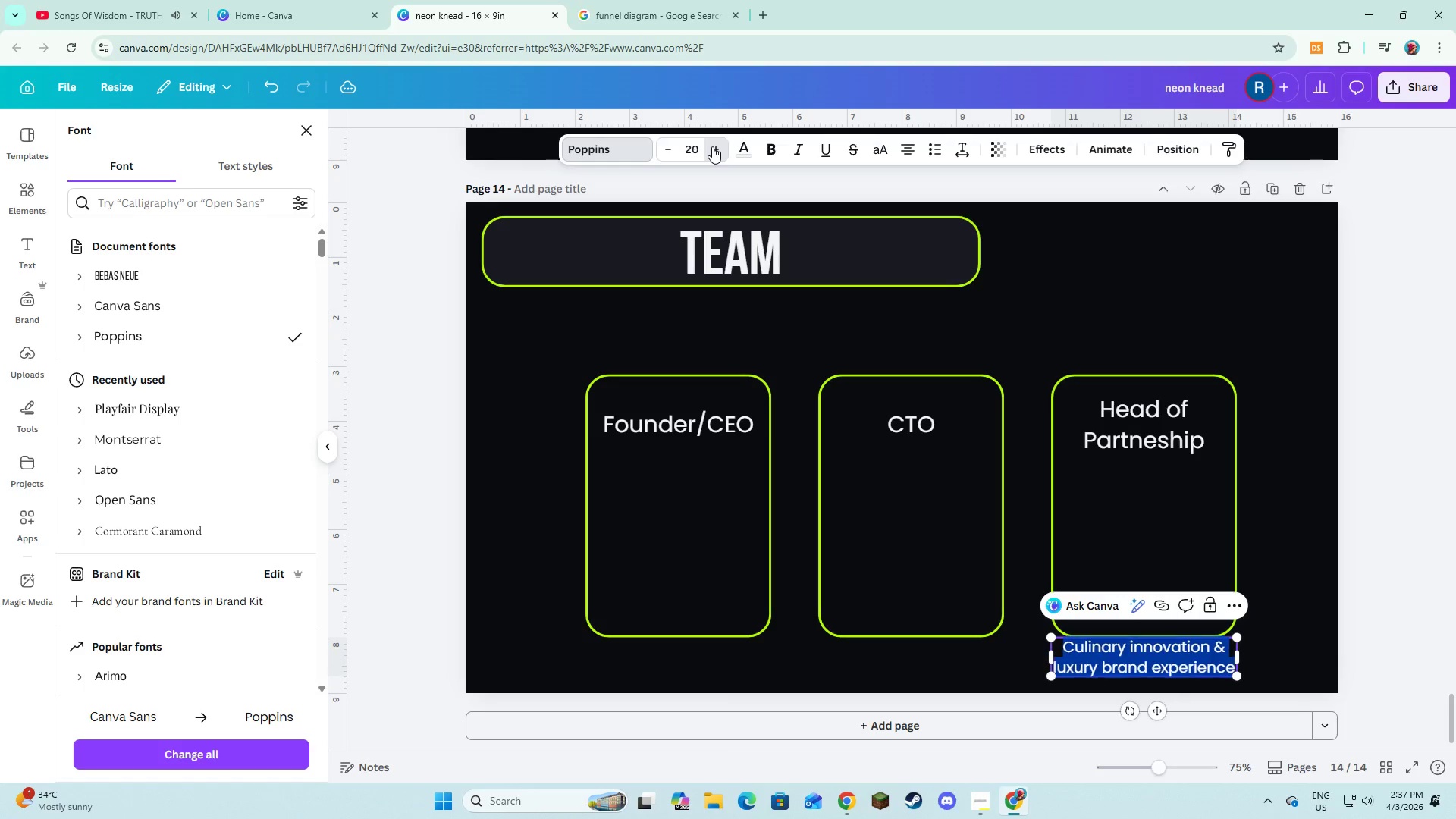 
triple_click([712, 146])
 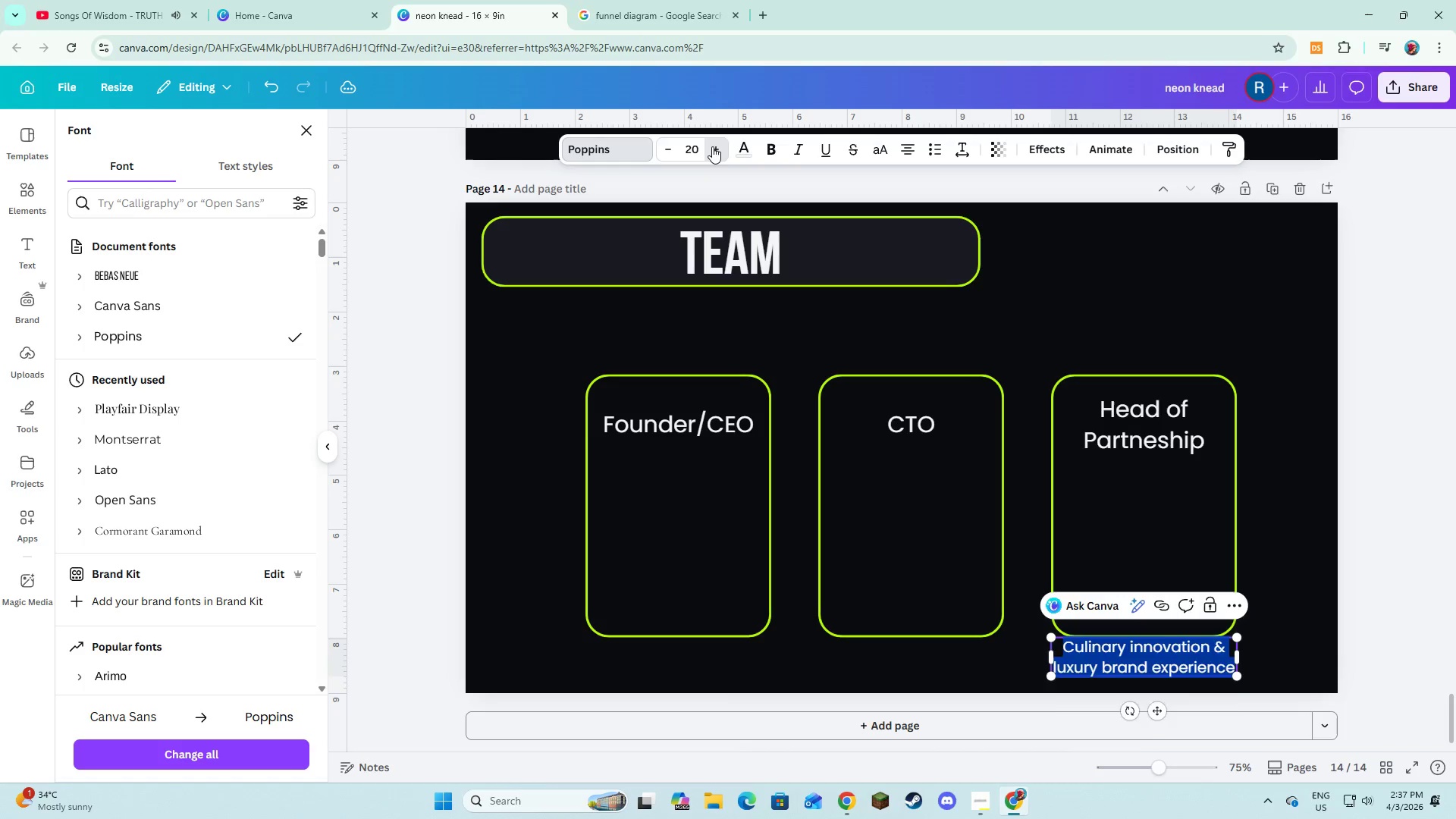 
triple_click([712, 146])
 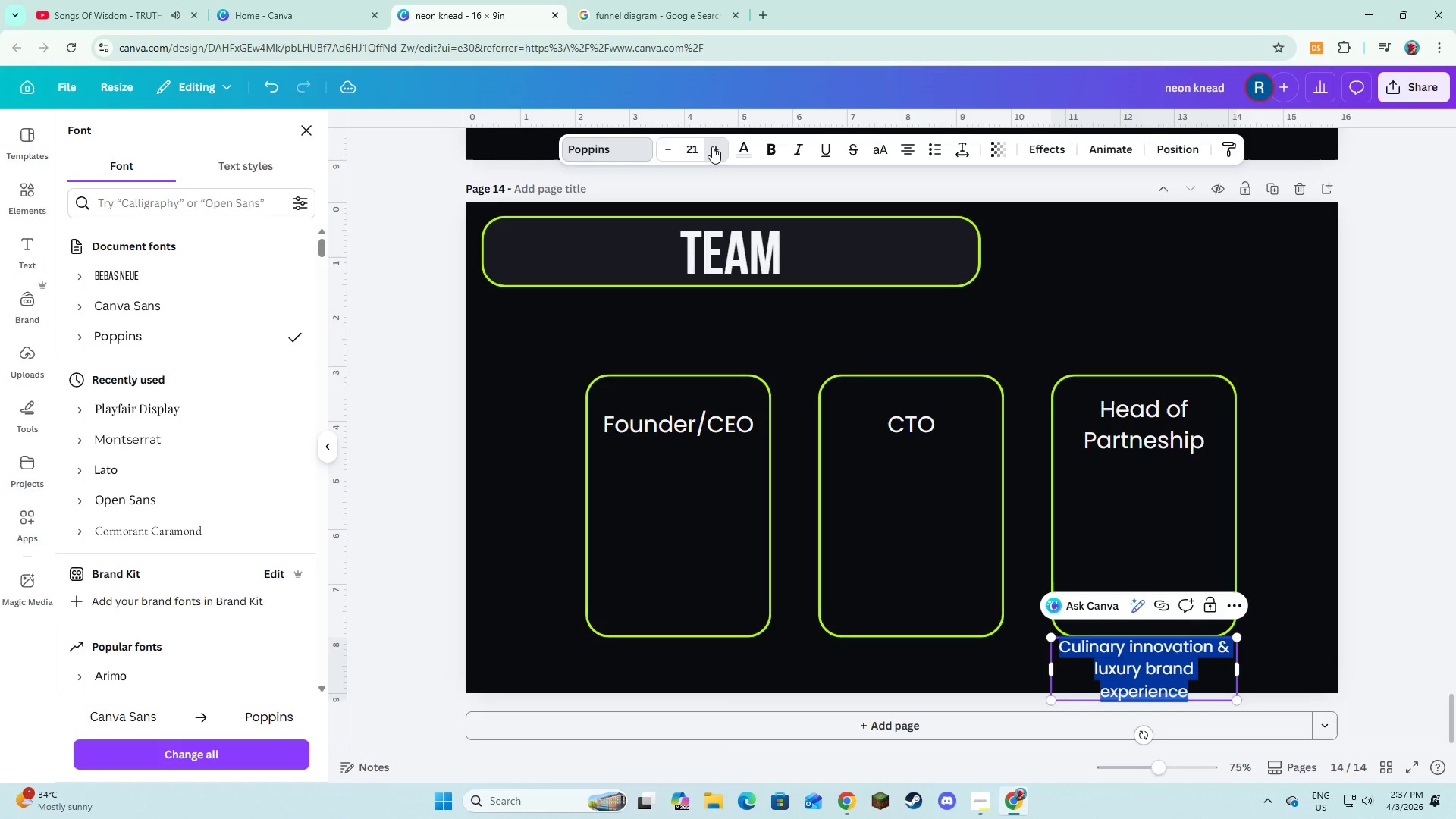 
triple_click([712, 146])
 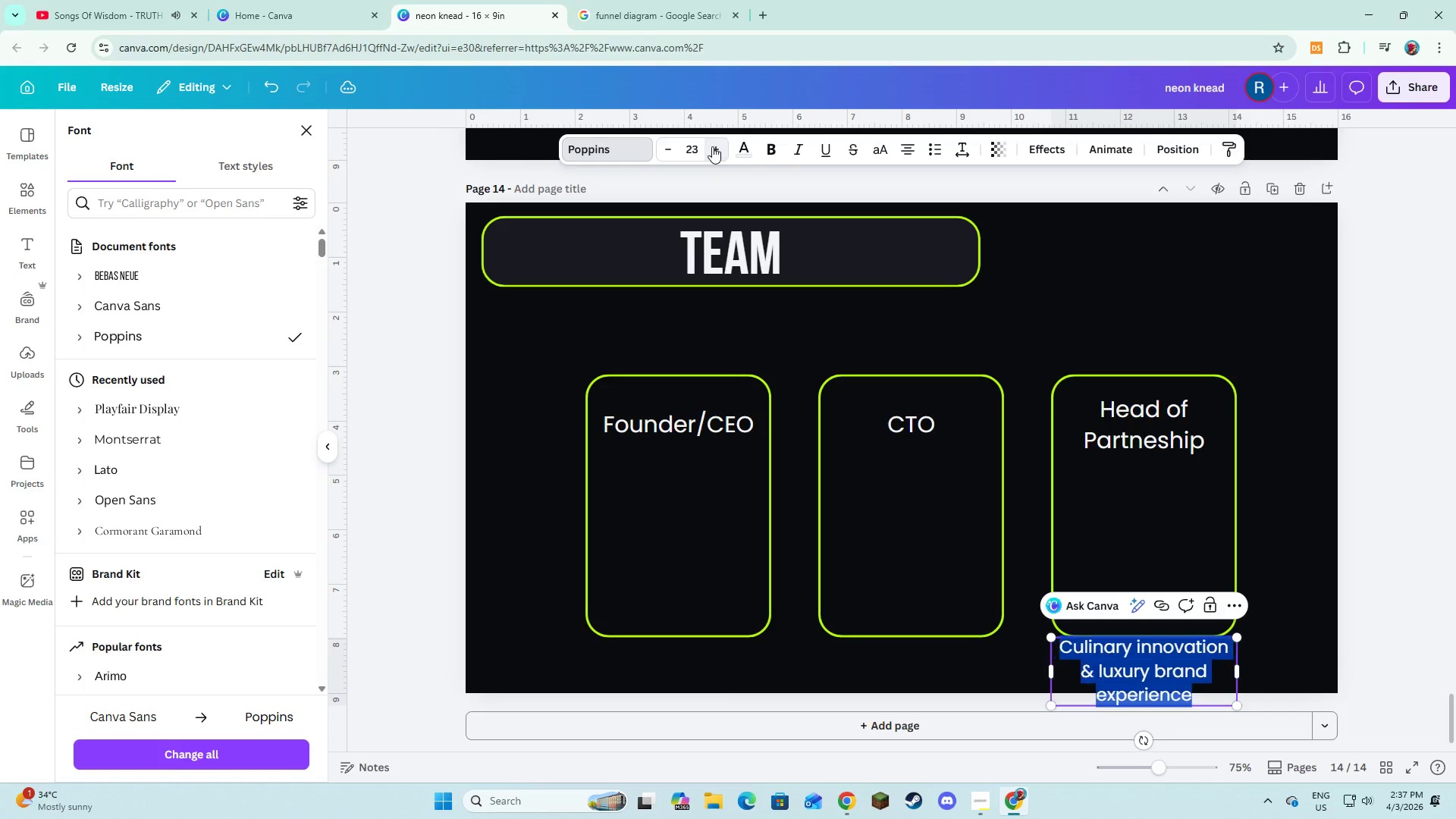 
triple_click([712, 146])
 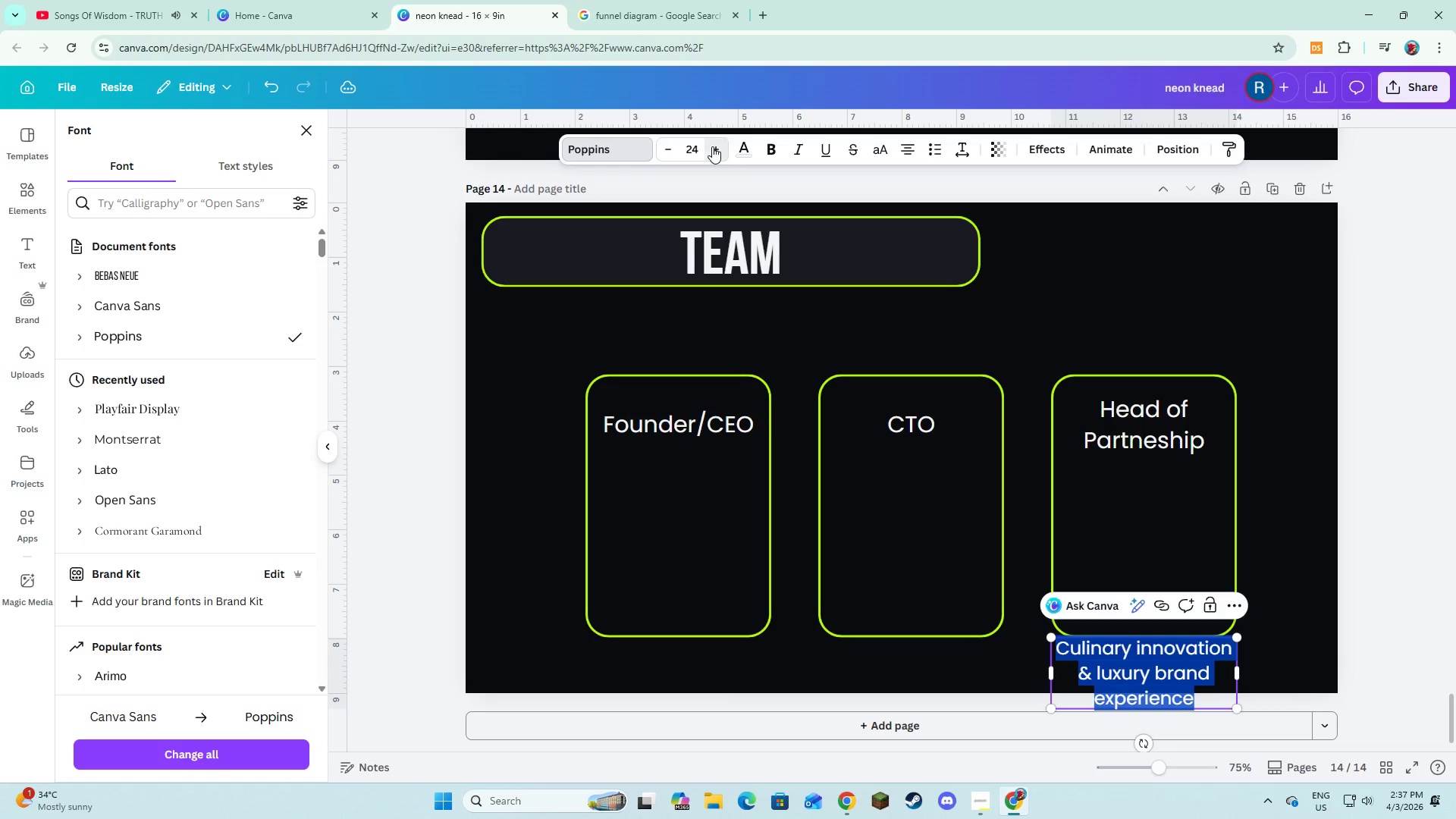 
double_click([712, 146])
 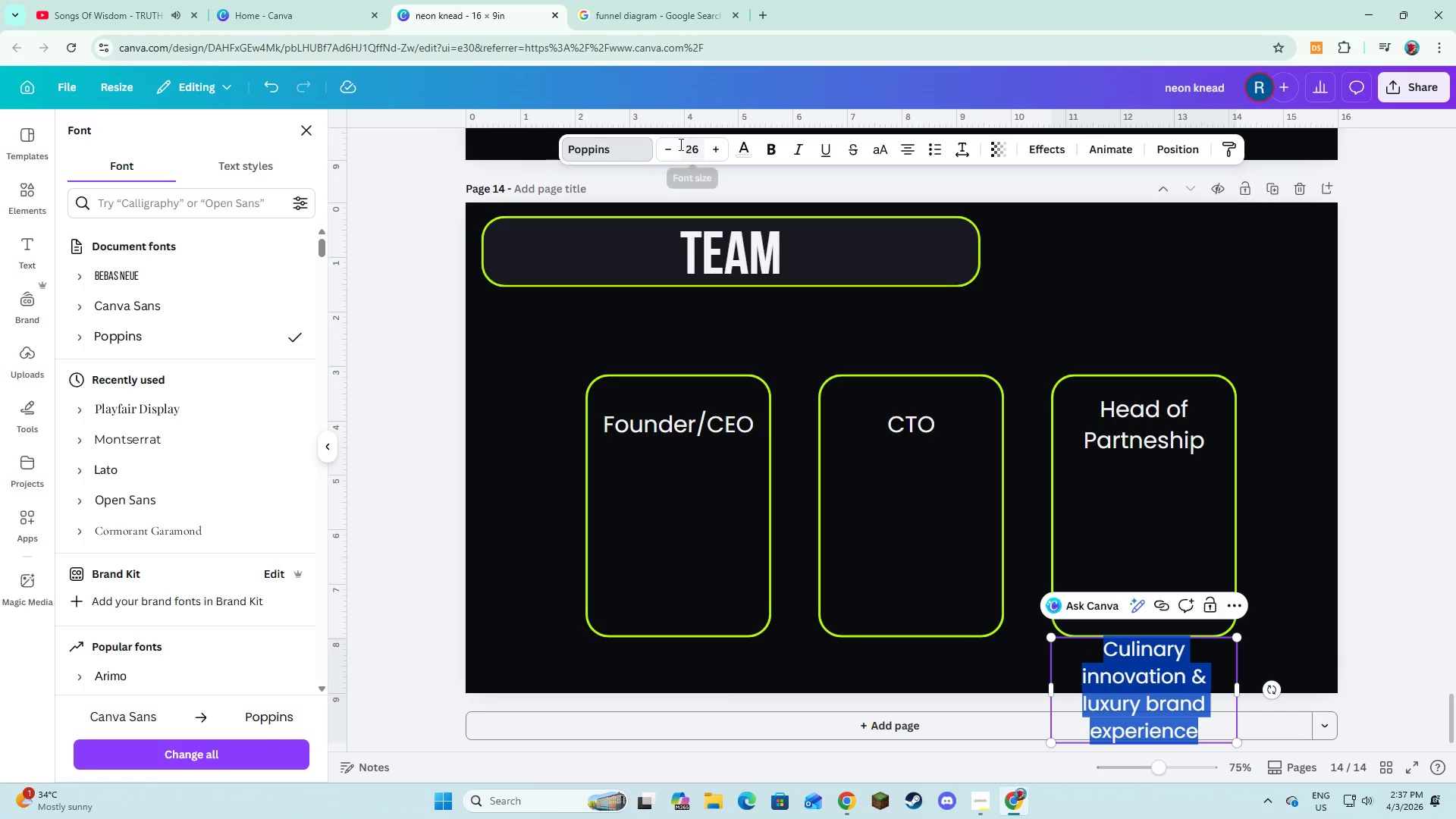 
left_click([673, 144])
 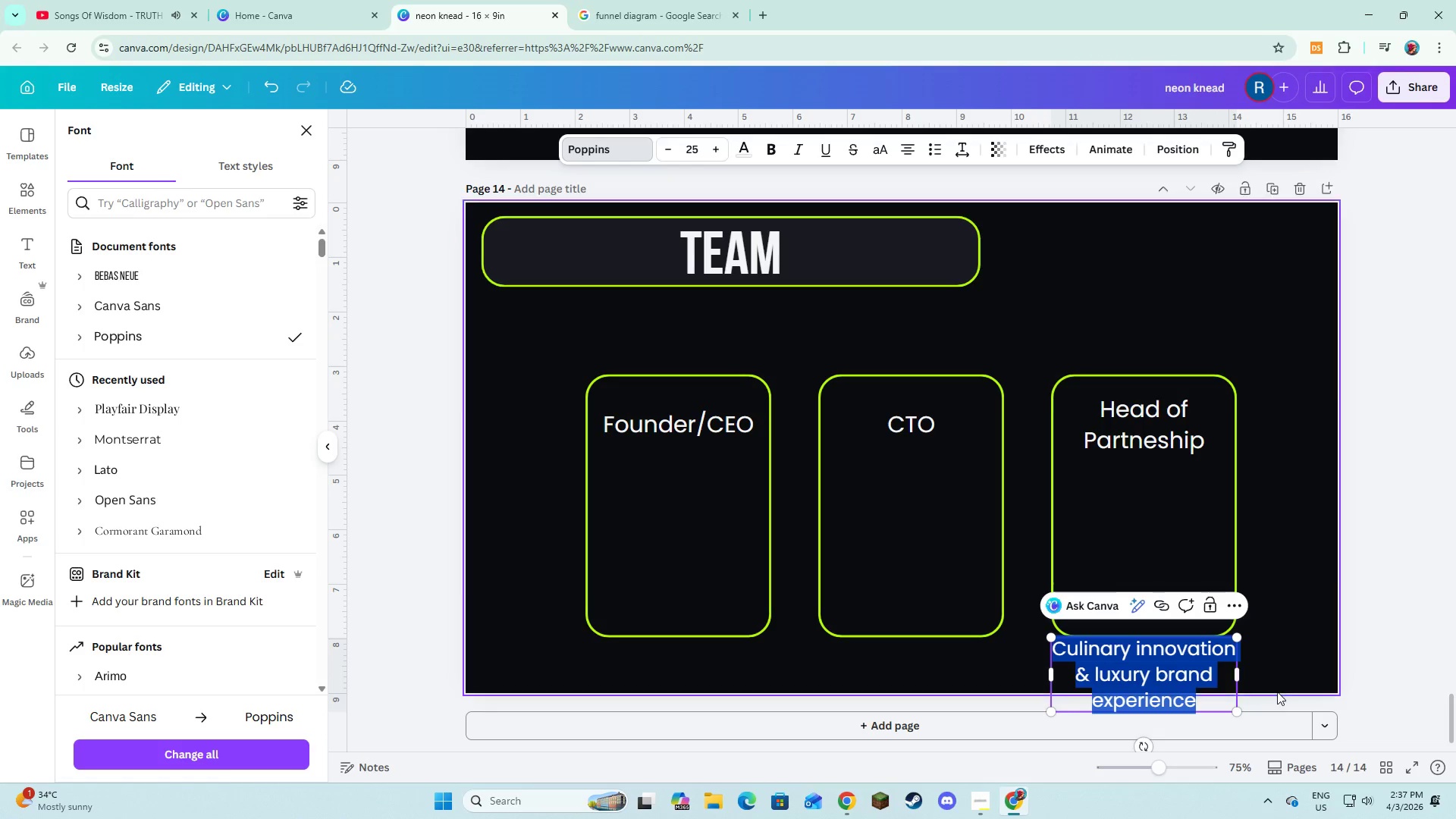 
double_click([1226, 674])
 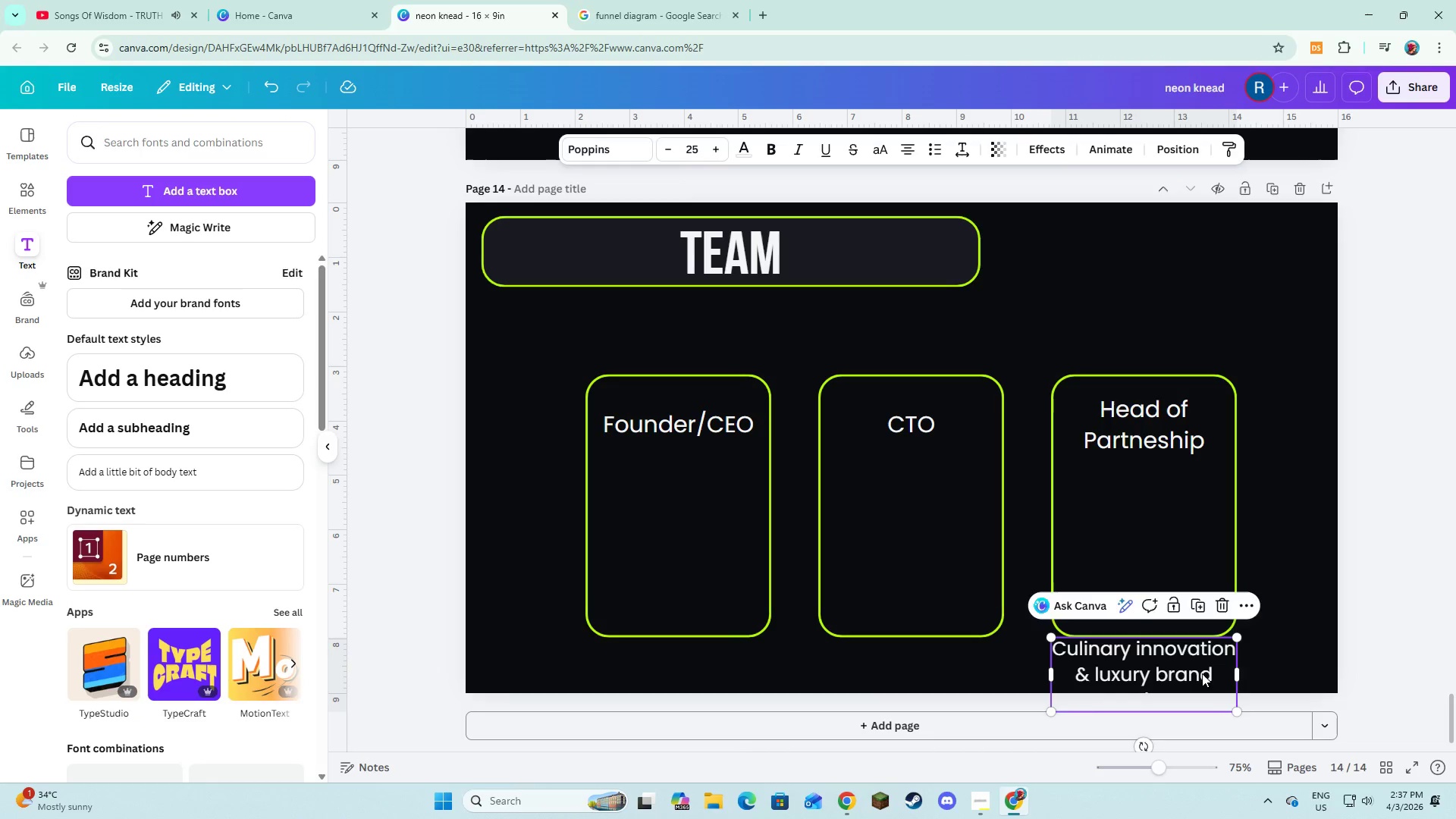 
left_click_drag(start_coordinate=[1202, 673], to_coordinate=[742, 503])
 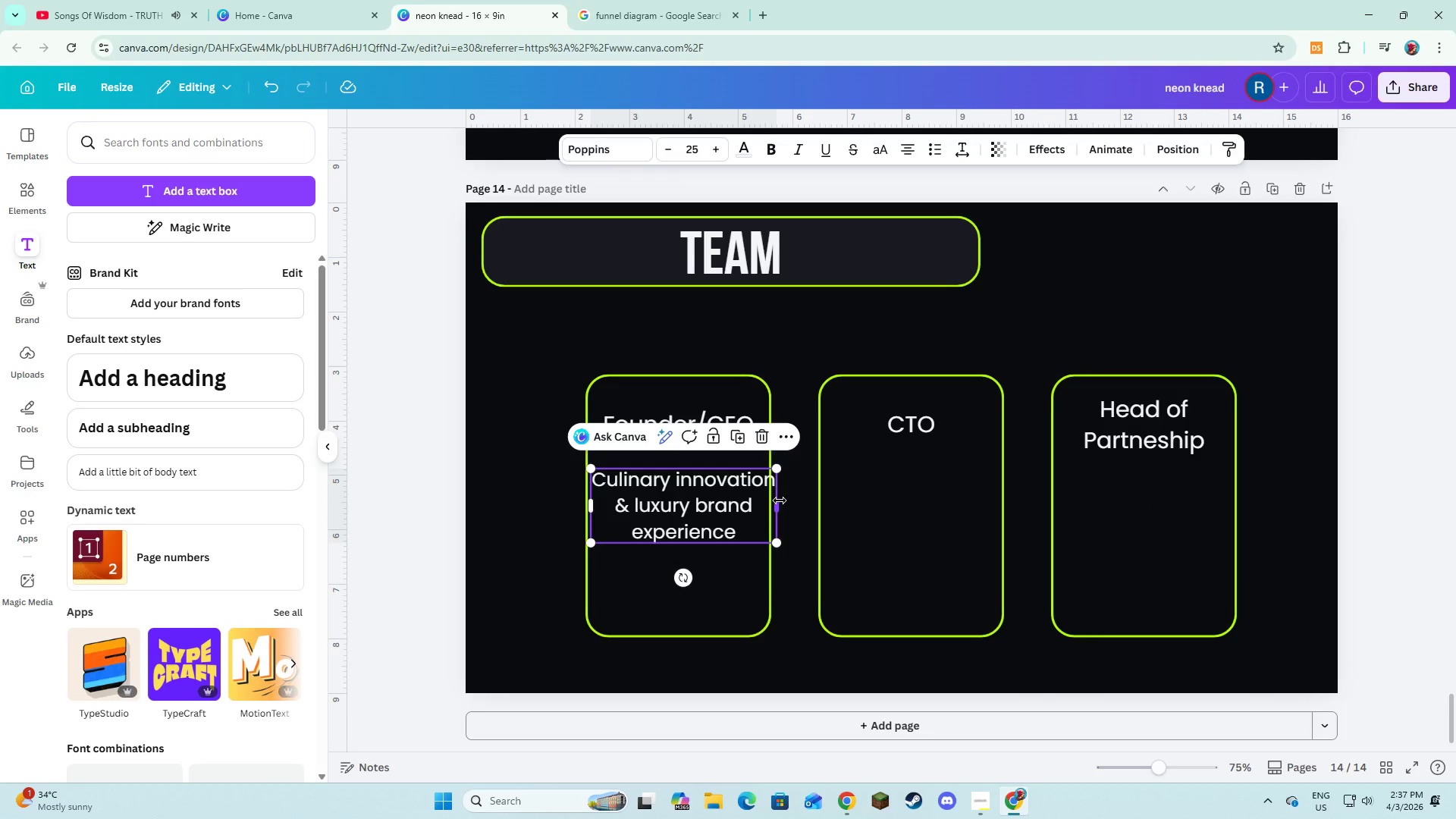 
left_click_drag(start_coordinate=[780, 500], to_coordinate=[768, 497])
 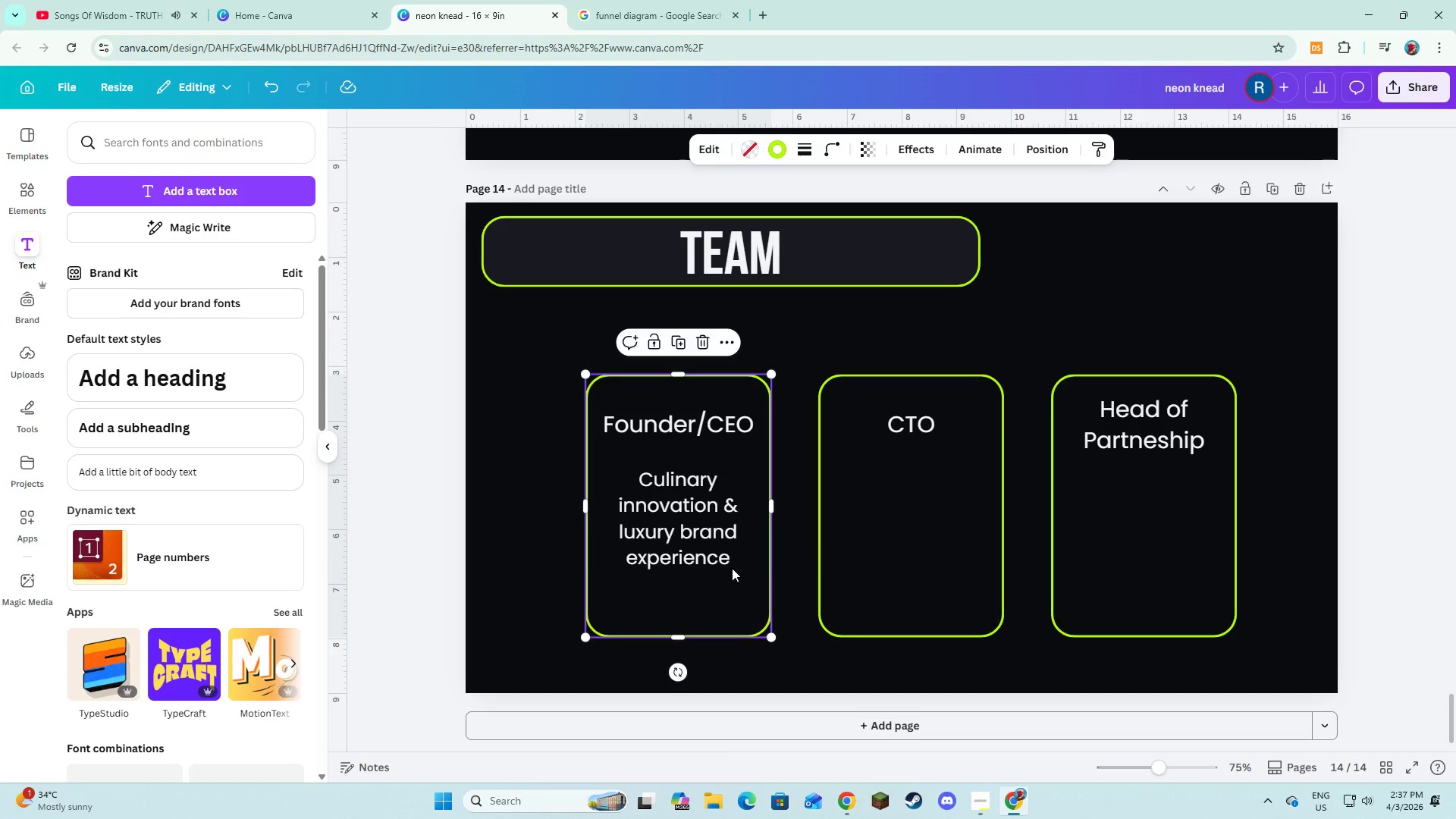 
left_click_drag(start_coordinate=[715, 529], to_coordinate=[717, 516])
 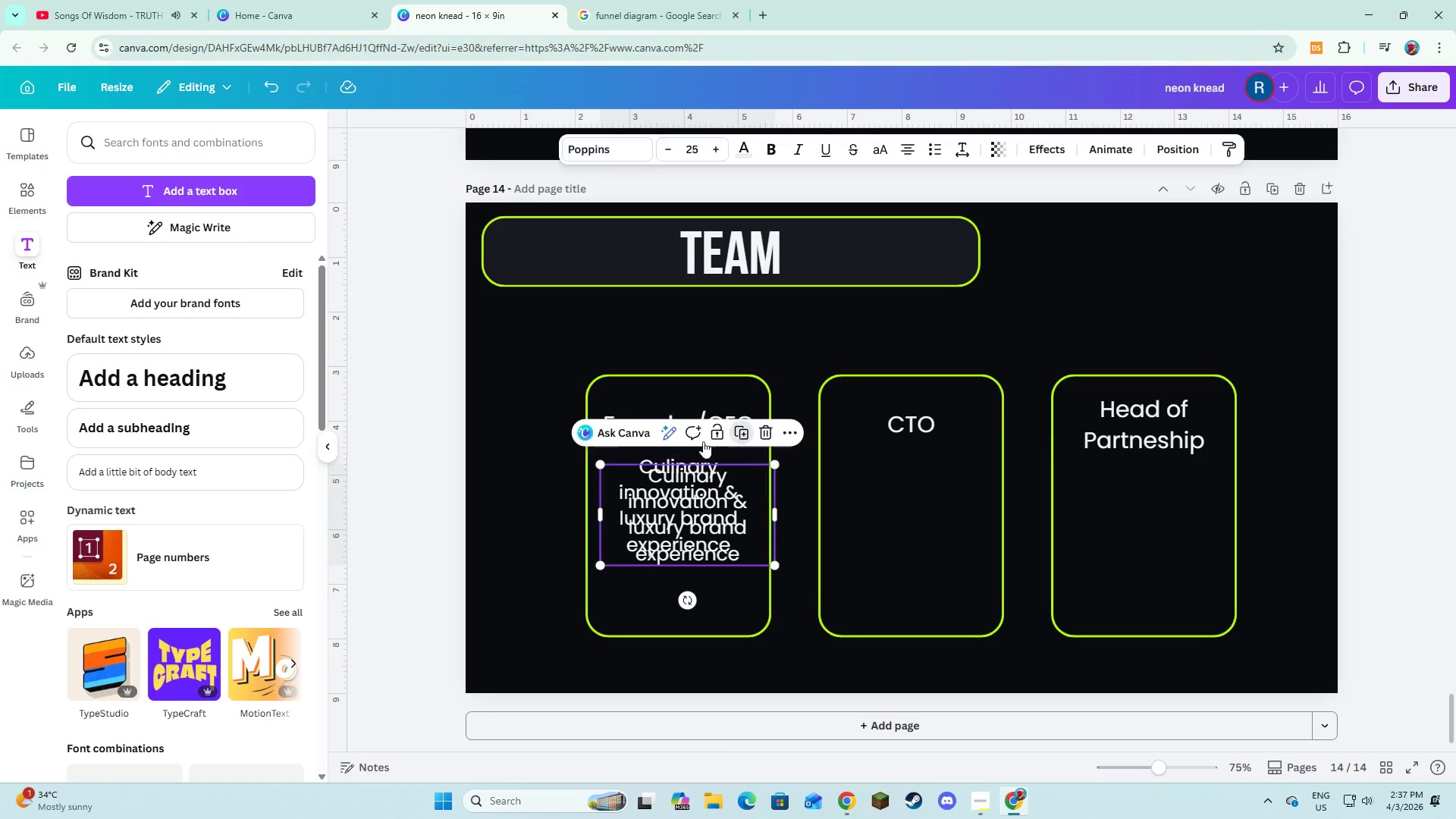 
left_click_drag(start_coordinate=[684, 495], to_coordinate=[907, 488])
 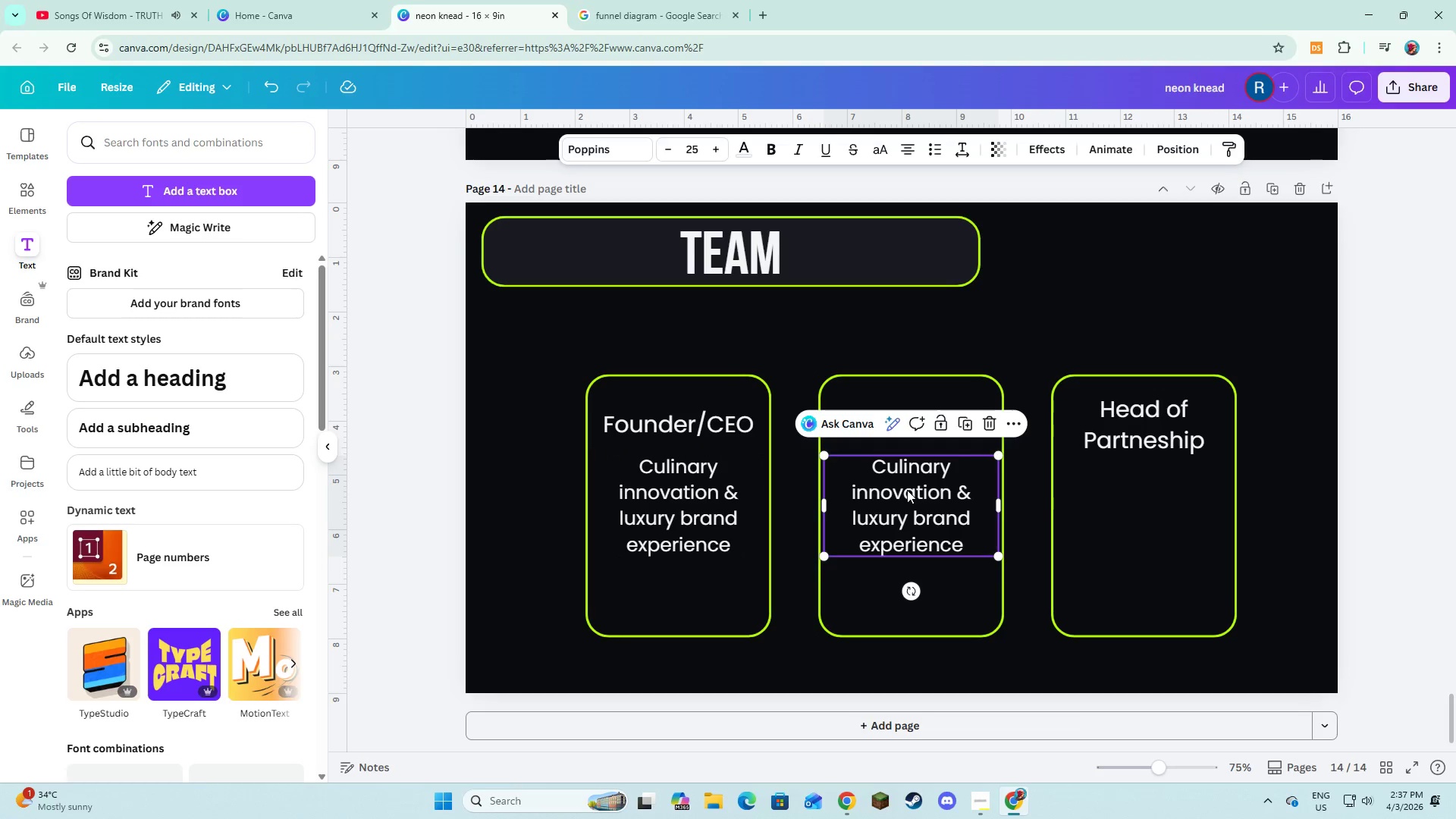 
left_click([907, 490])
 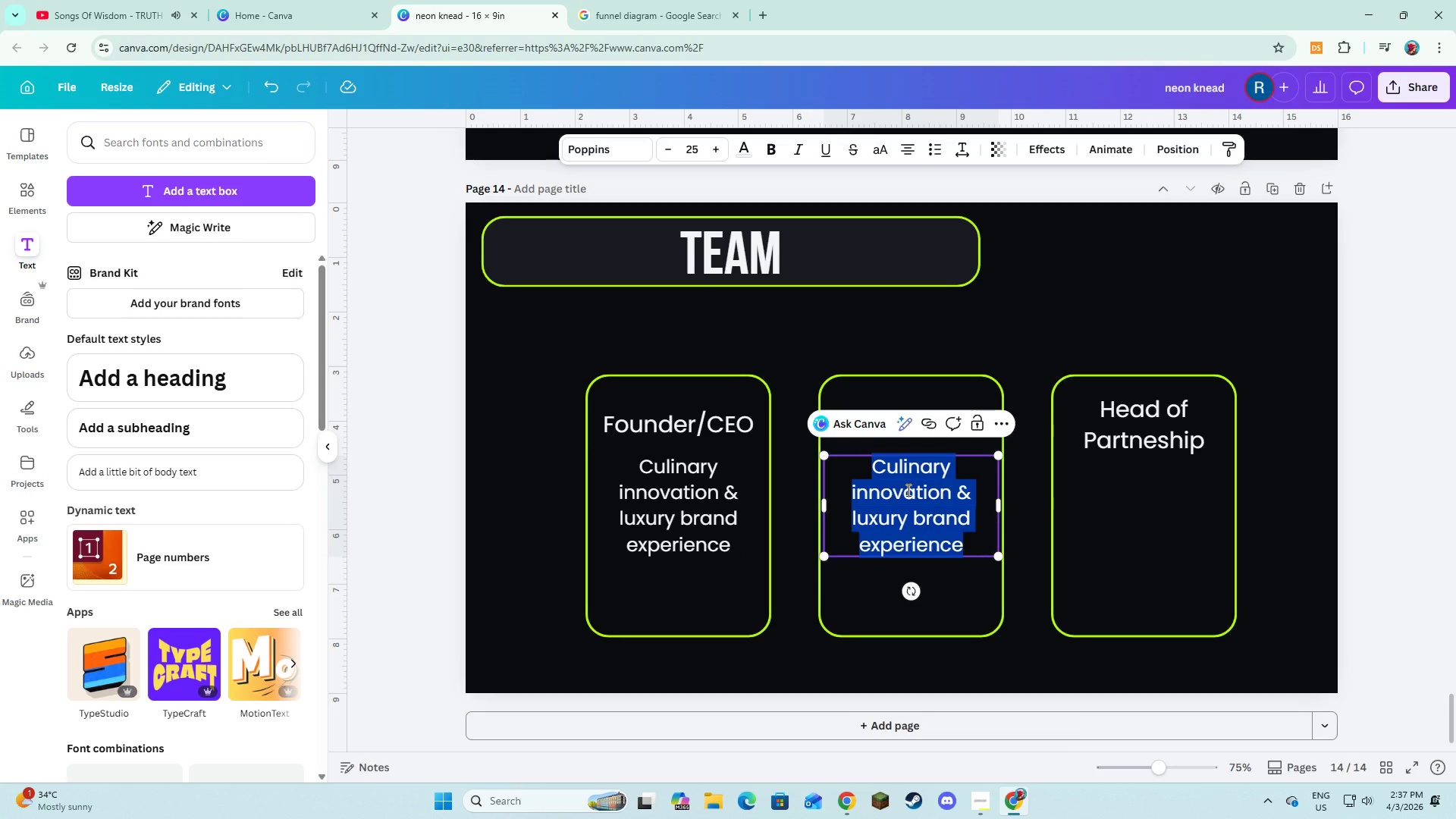 
type(Food S)
key(Backspace)
type(science & formua)
key(Backspace)
type(lation)
 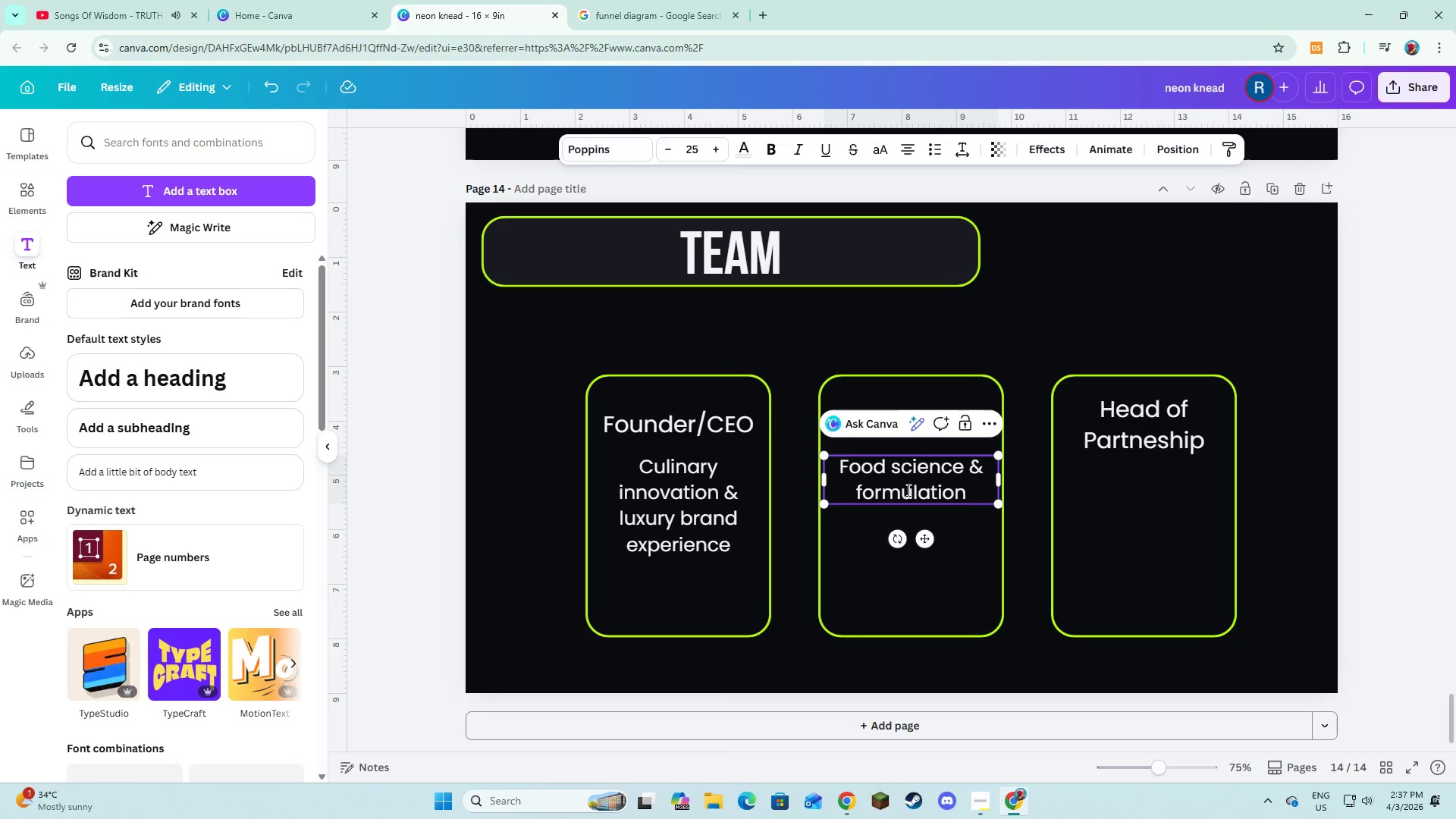 
double_click([905, 491])
 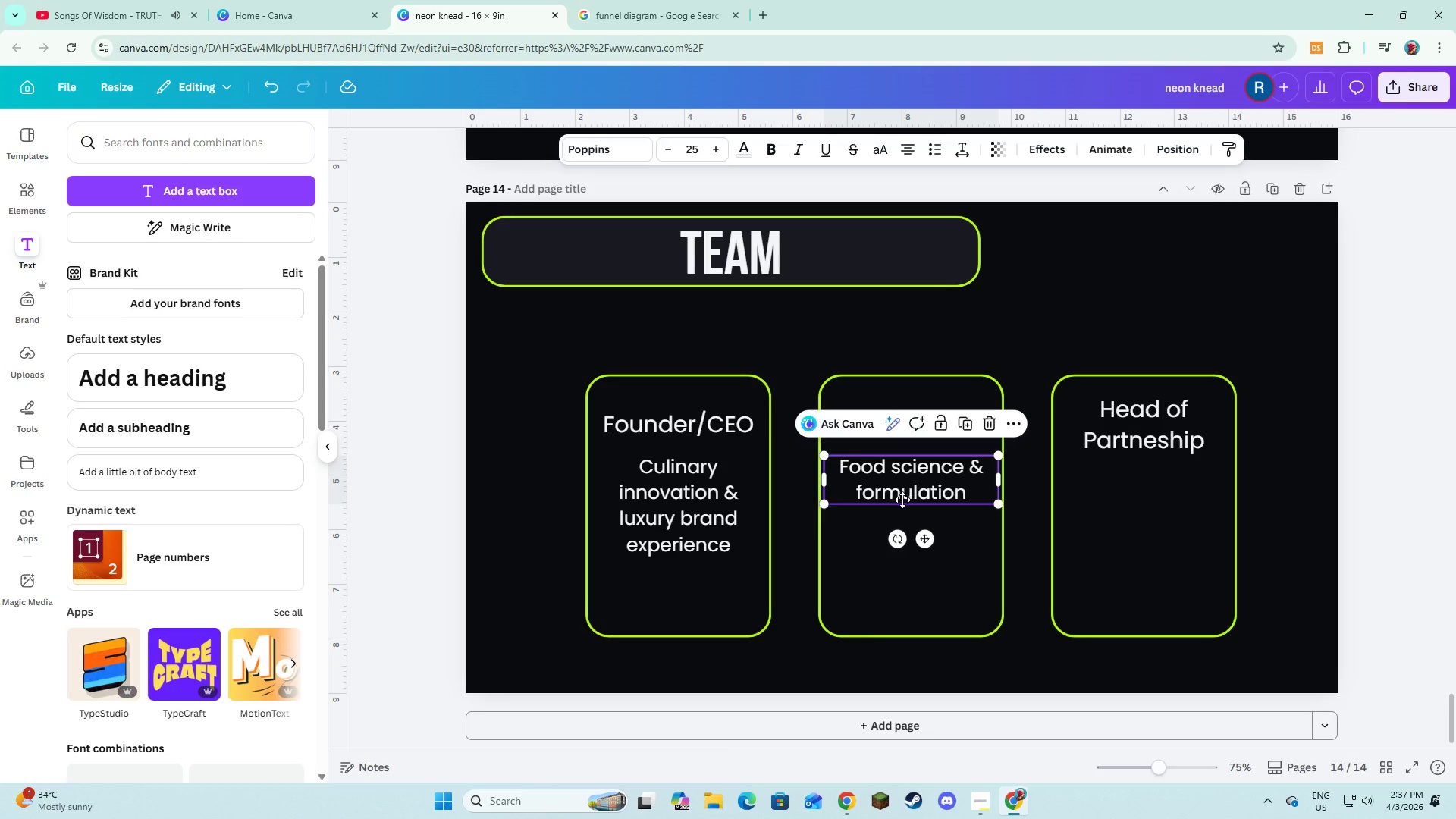 
left_click_drag(start_coordinate=[904, 485], to_coordinate=[903, 507])
 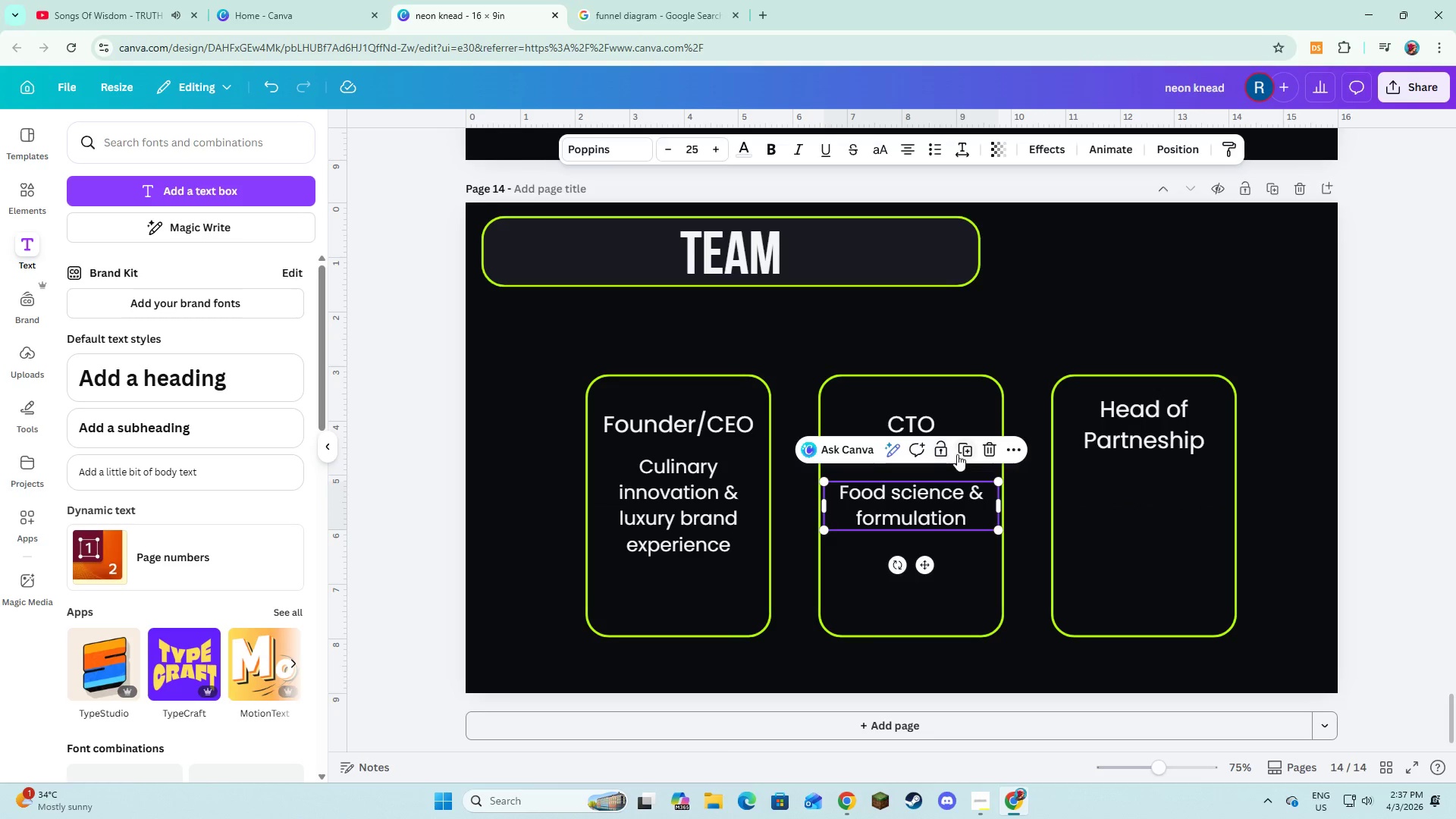 
left_click([962, 449])
 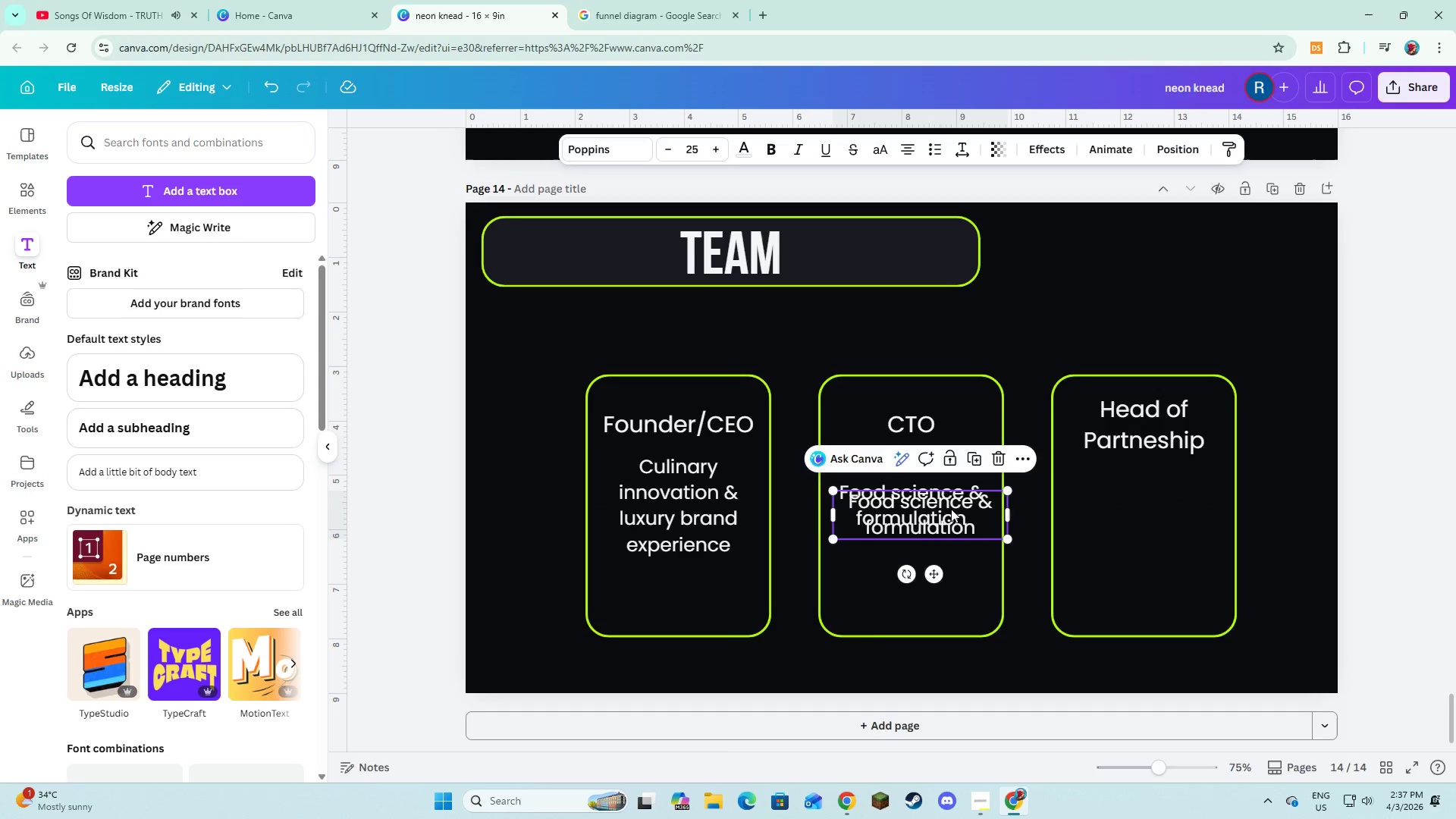 
left_click_drag(start_coordinate=[951, 509], to_coordinate=[1177, 499])
 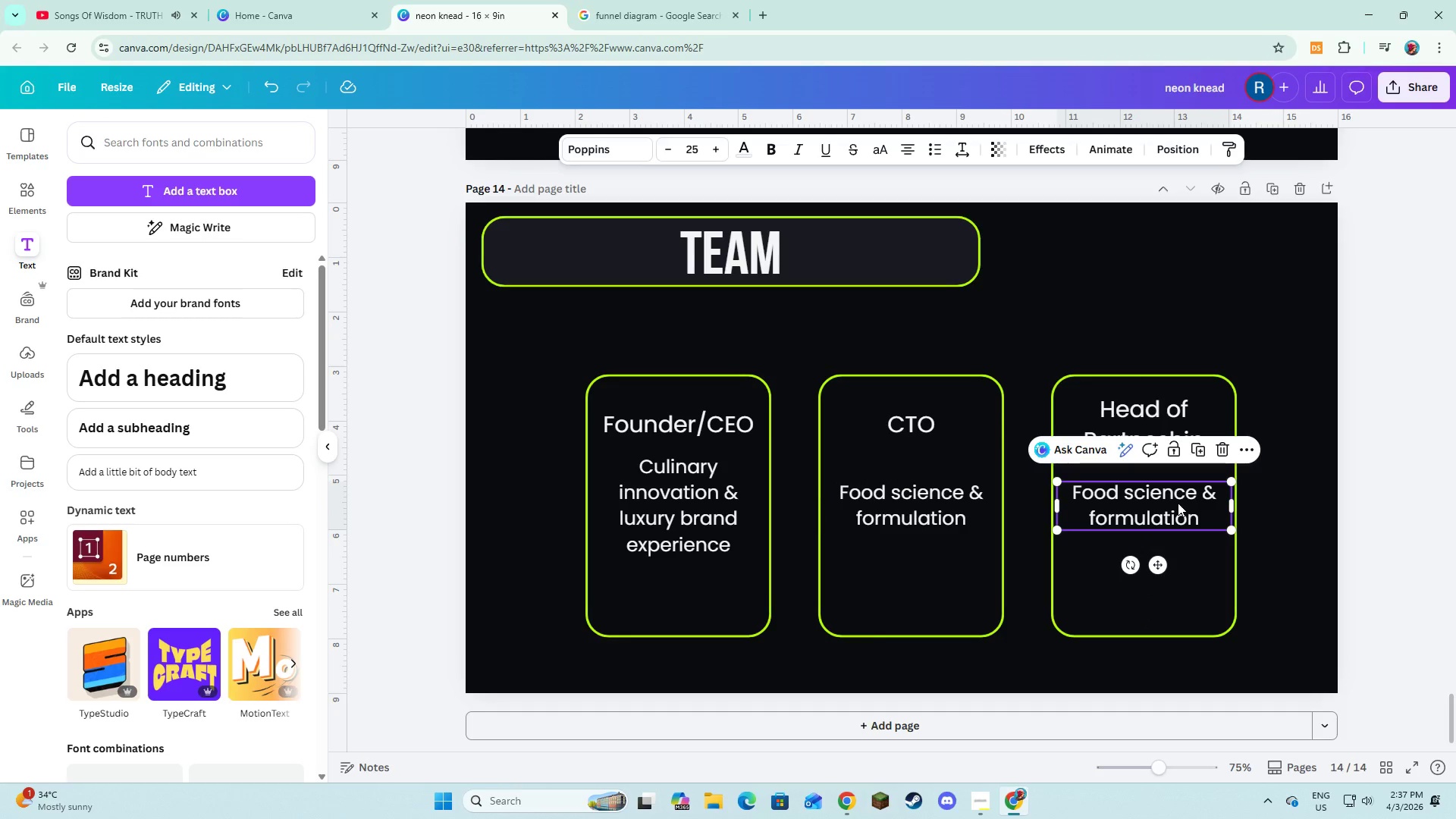 
left_click([1178, 503])
 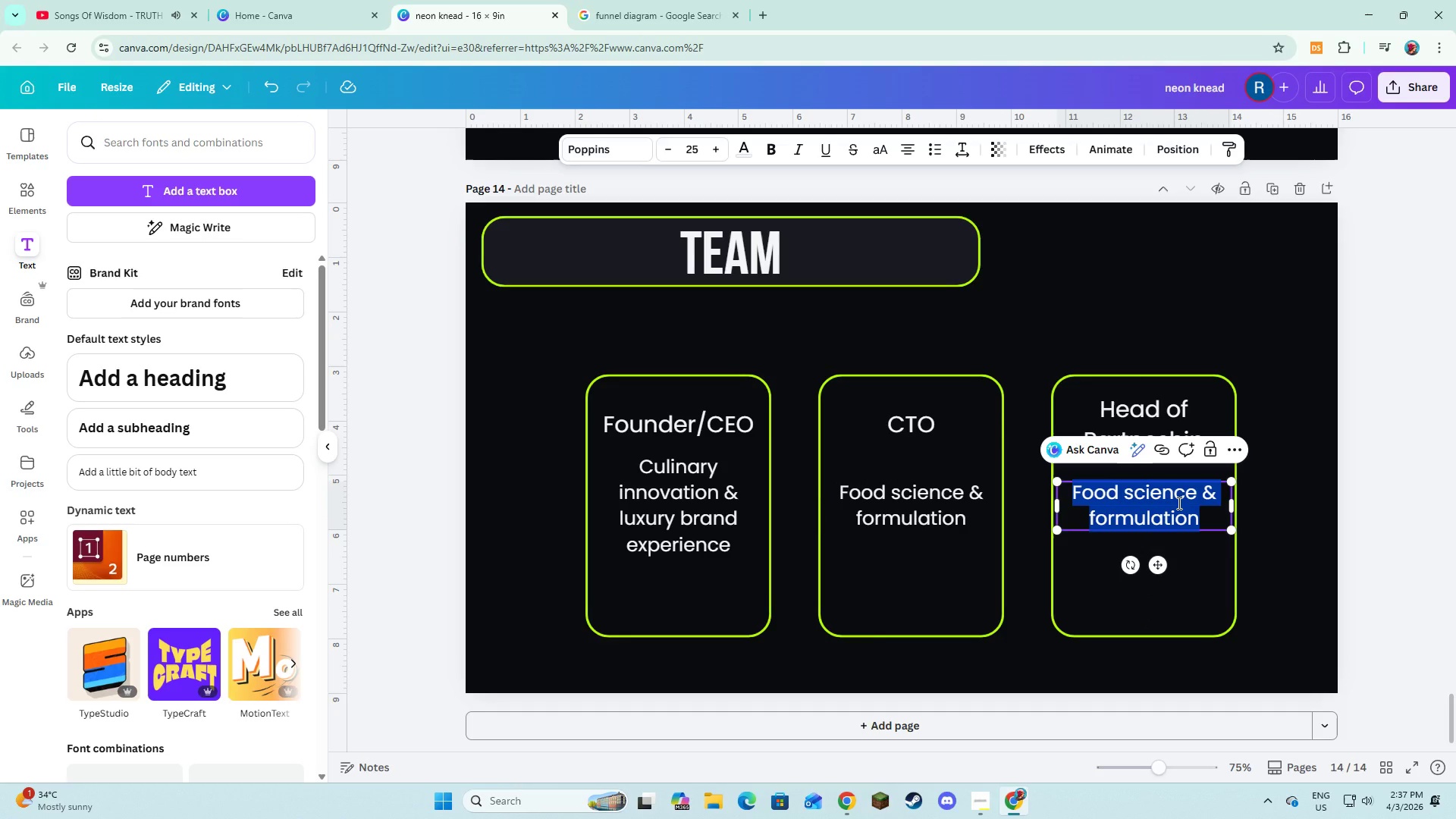 
type(Hospilitaty )
key(Backspace)
key(Backspace)
key(Backspace)
key(Backspace)
key(Backspace)
key(Backspace)
key(Backspace)
type(tality & event networks)
 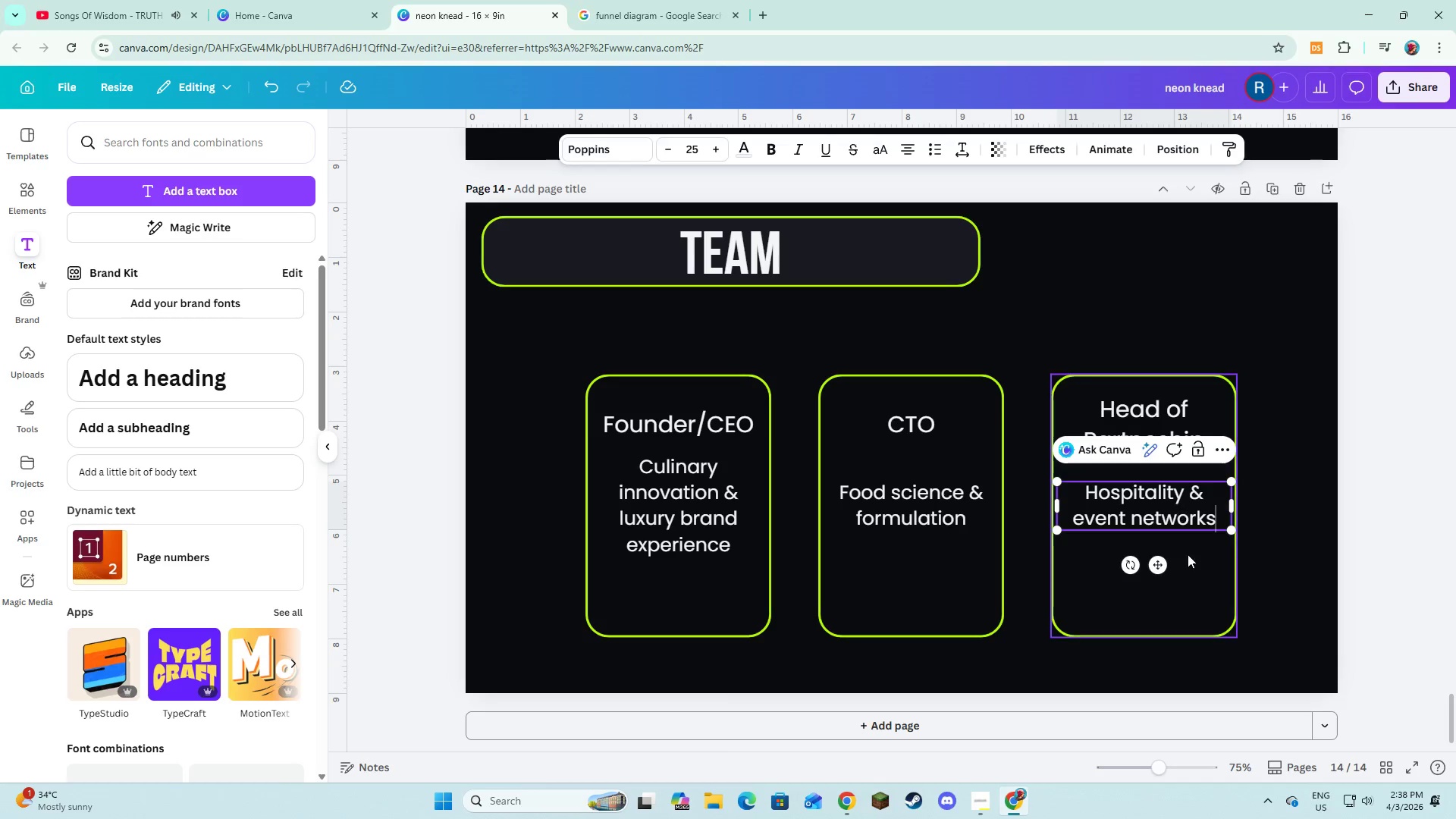 
left_click([1188, 557])
 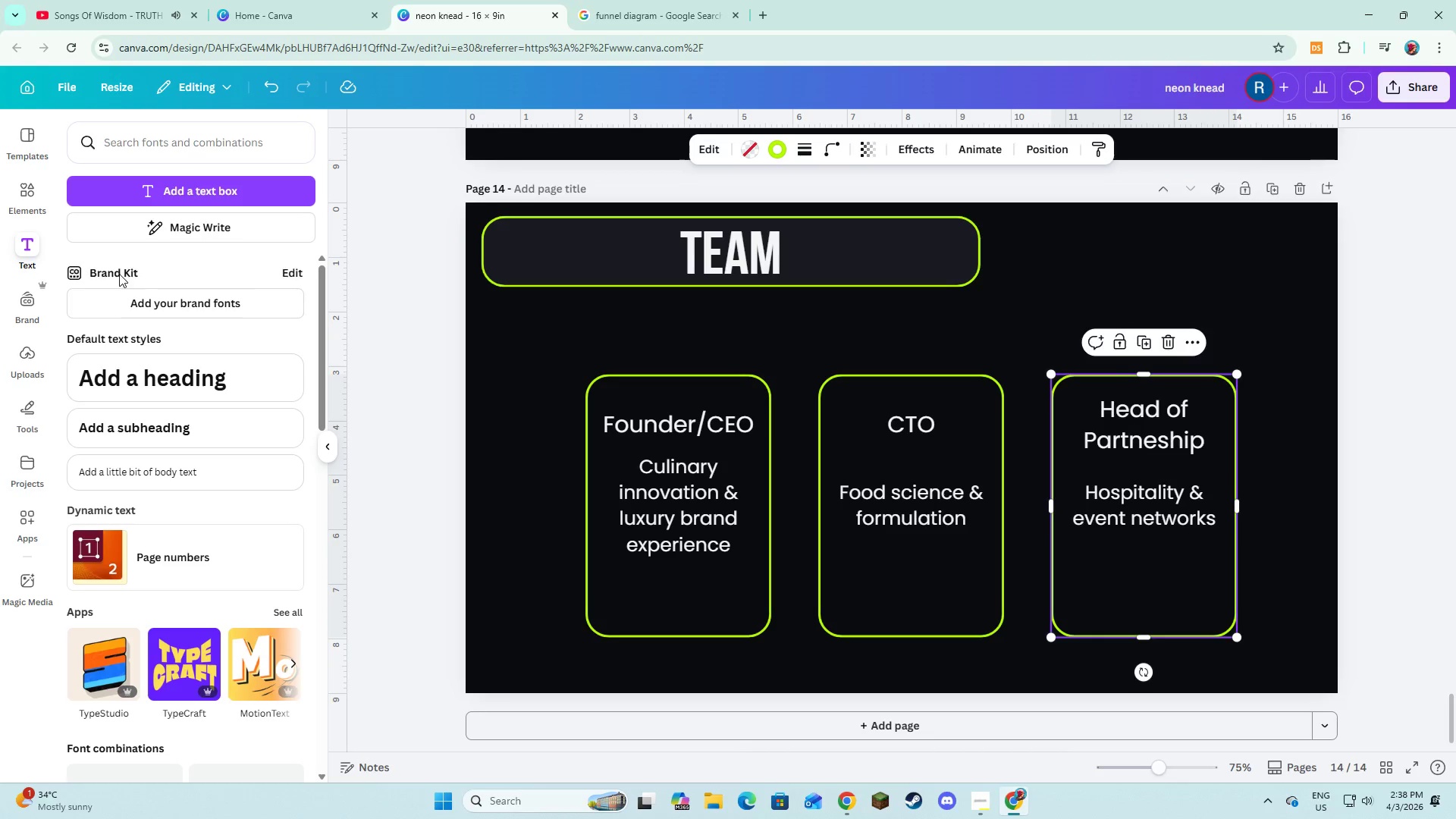 
left_click([24, 215])
 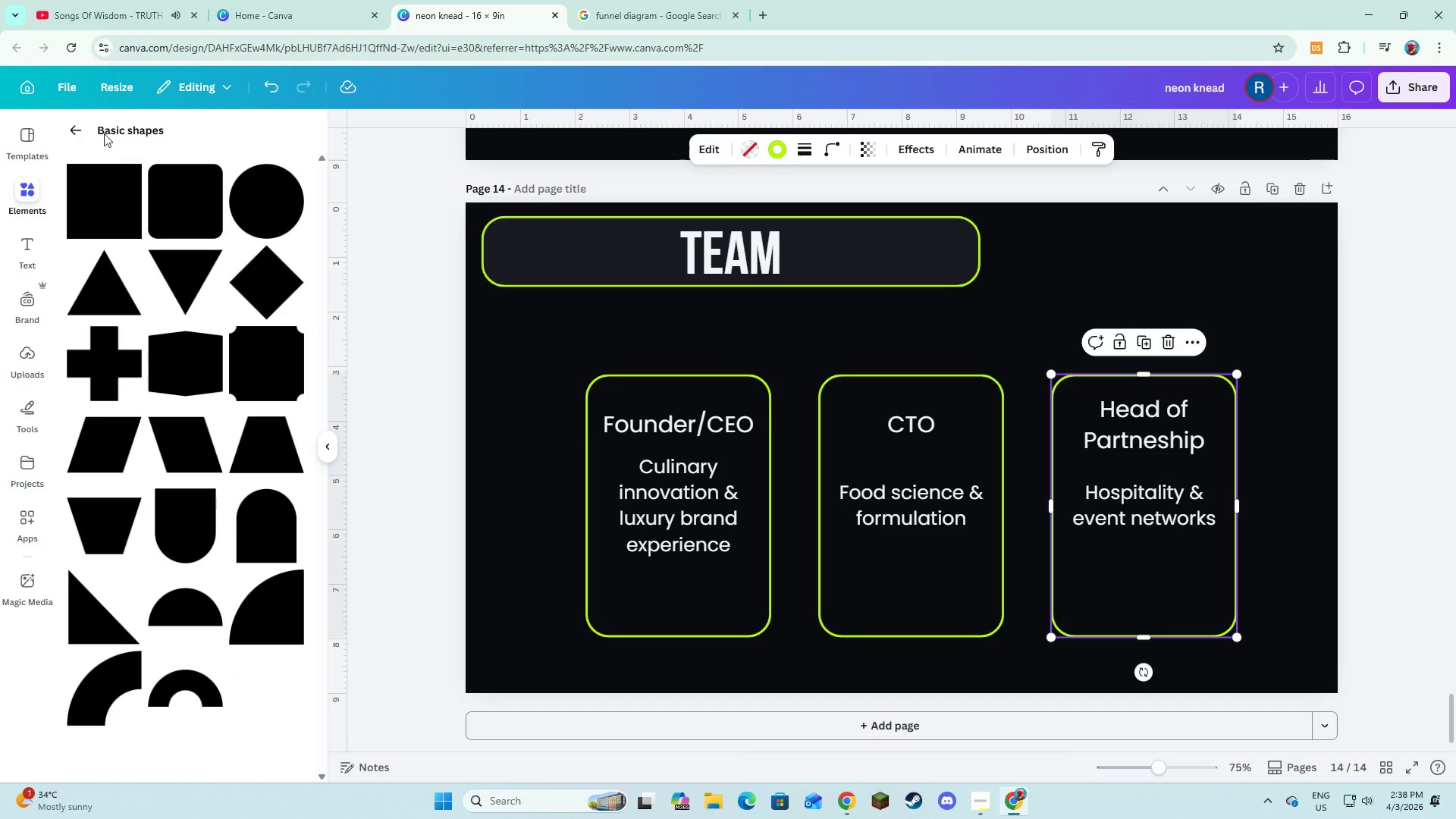 
left_click([86, 131])
 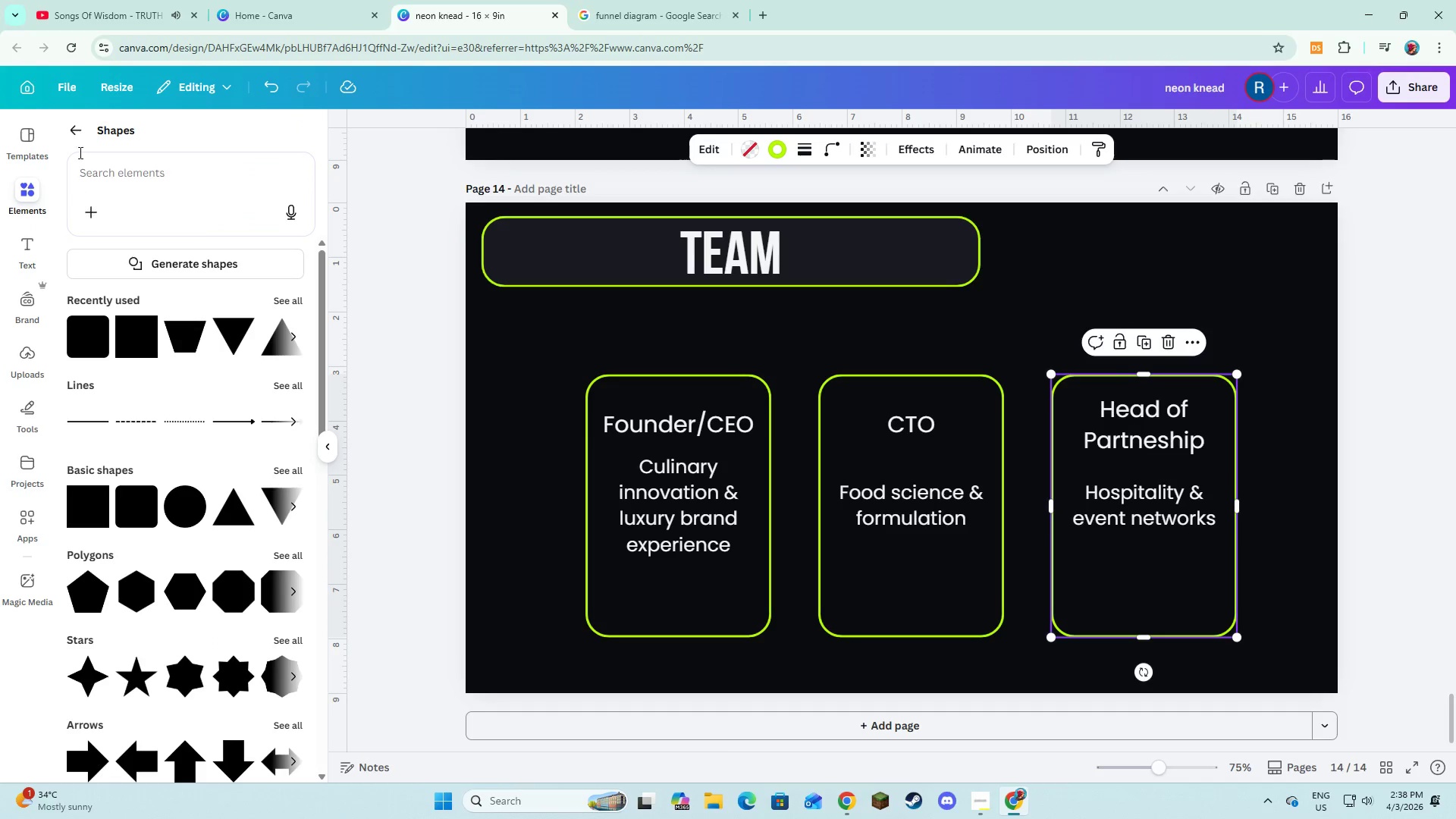 
left_click([76, 134])
 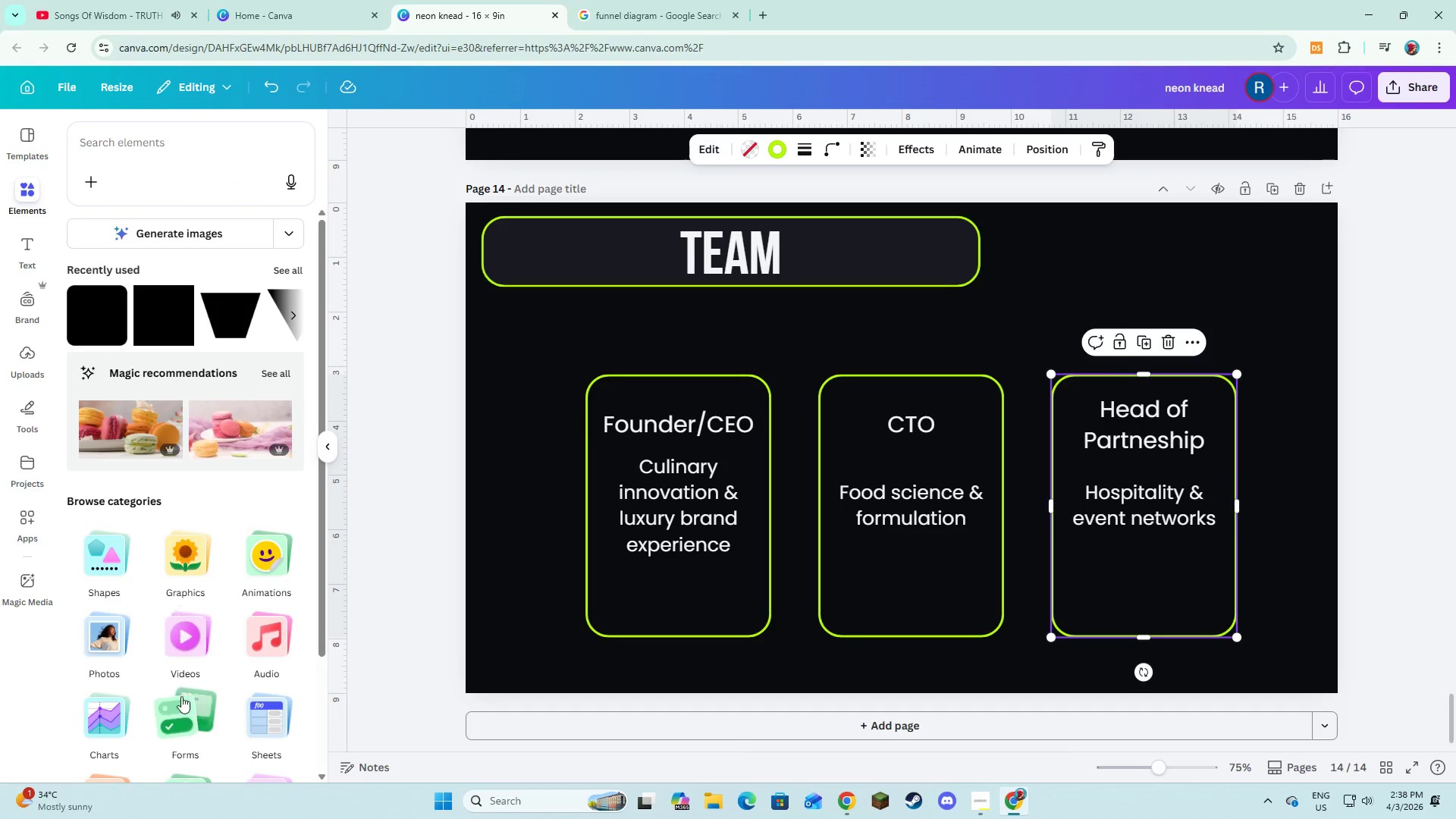 
left_click([190, 654])
 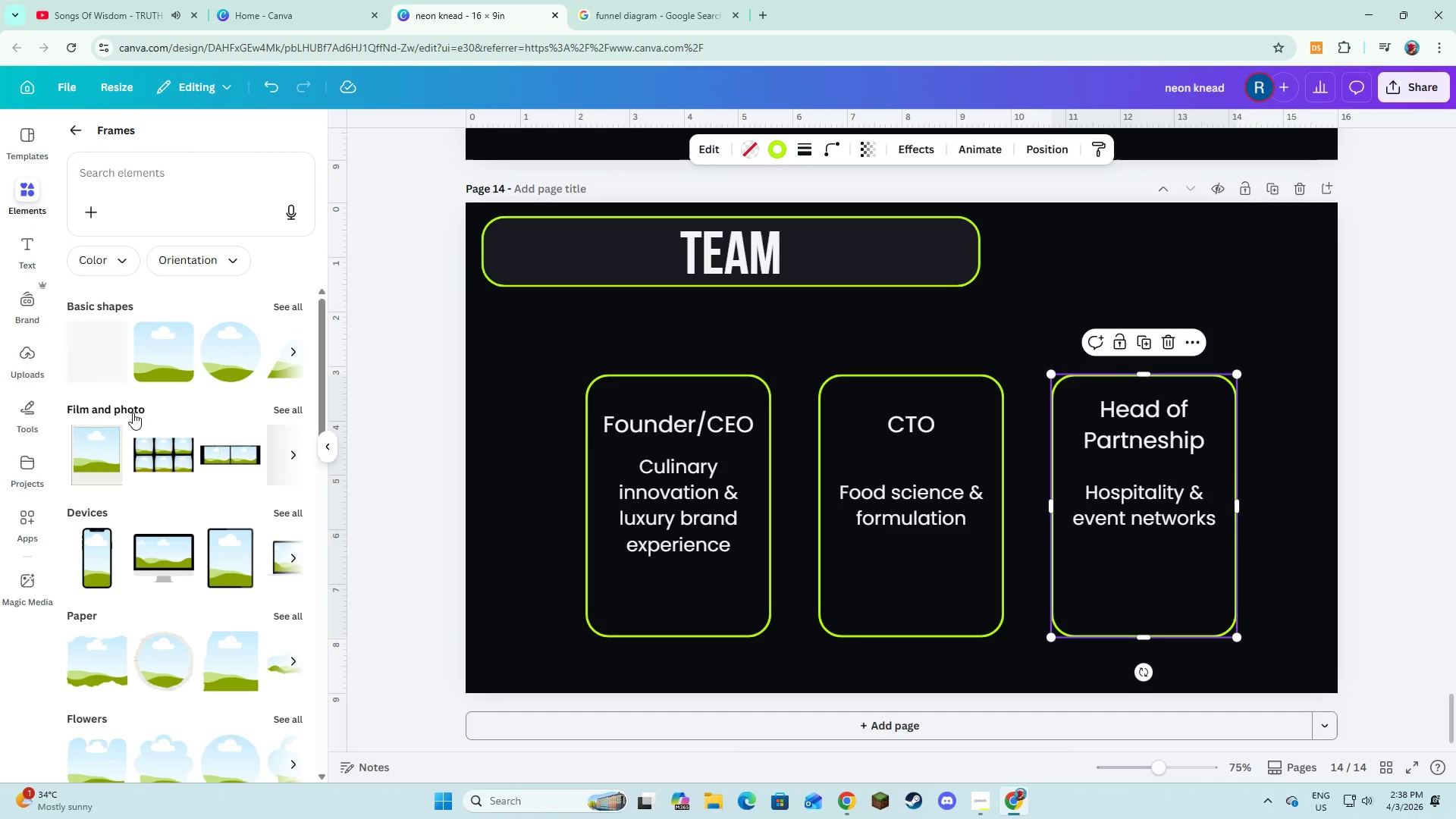 
scroll: coordinate [181, 711], scroll_direction: down, amount: 2.0
 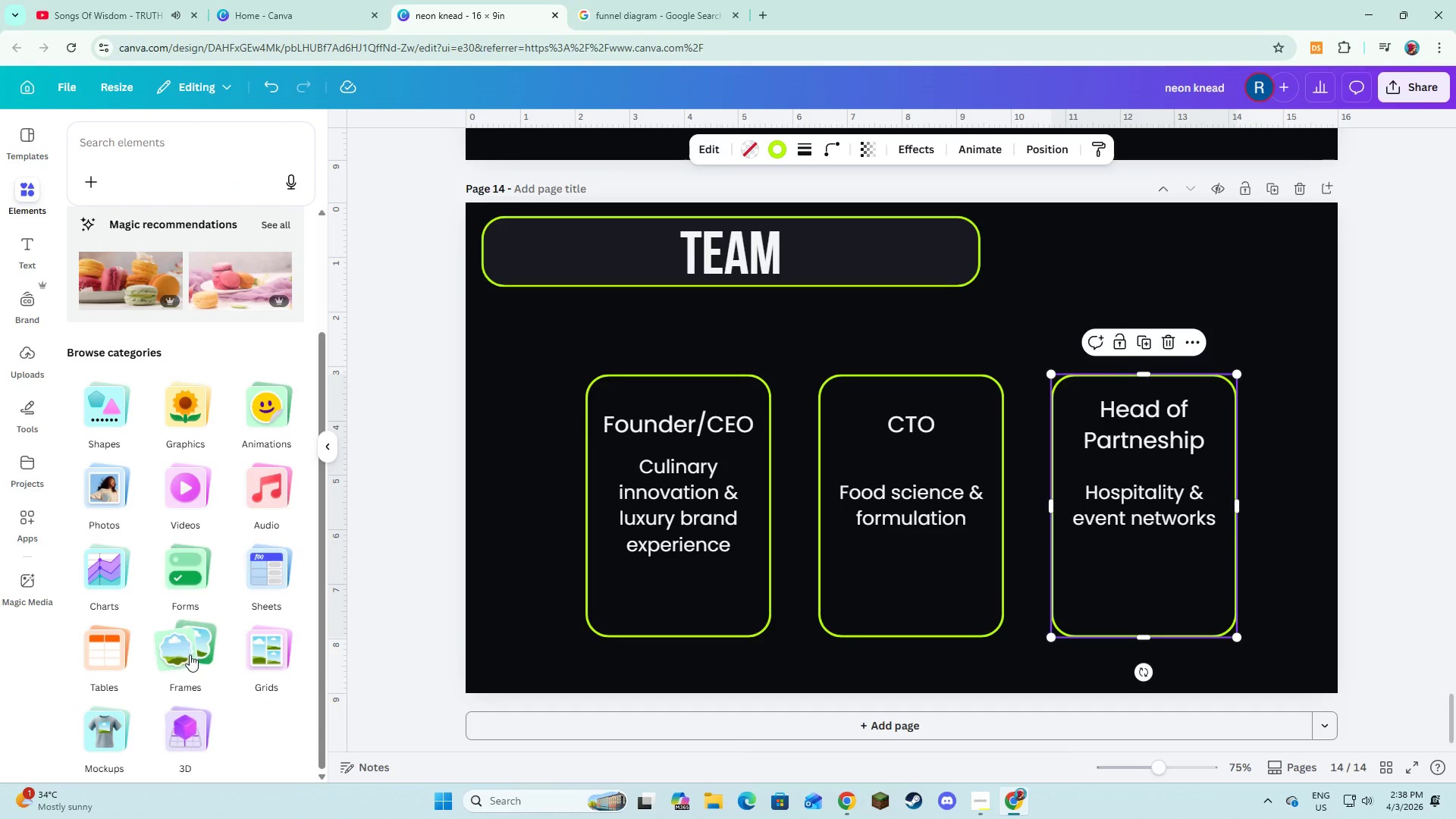 
left_click([231, 374])
 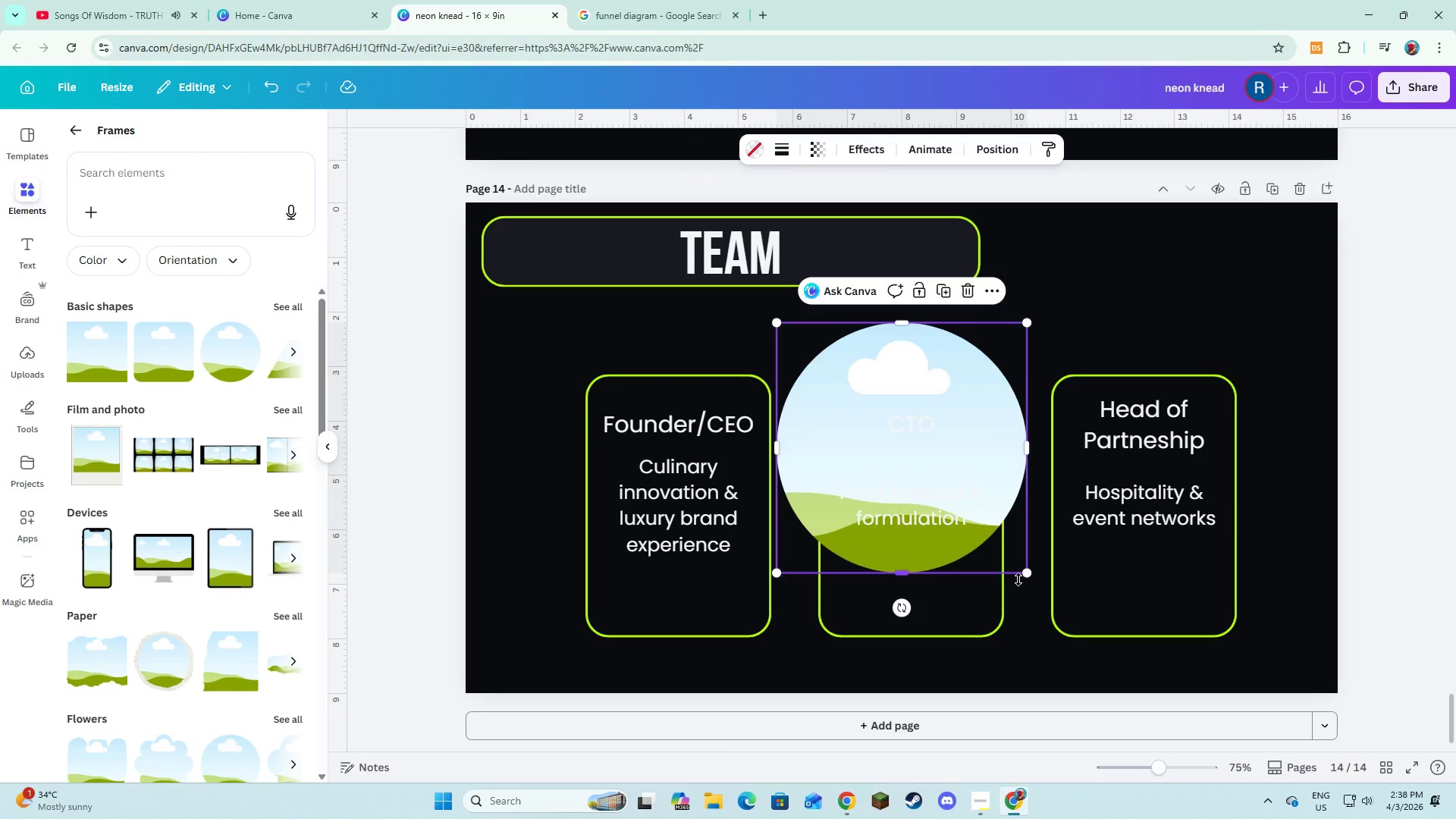 
left_click_drag(start_coordinate=[1028, 570], to_coordinate=[885, 453])
 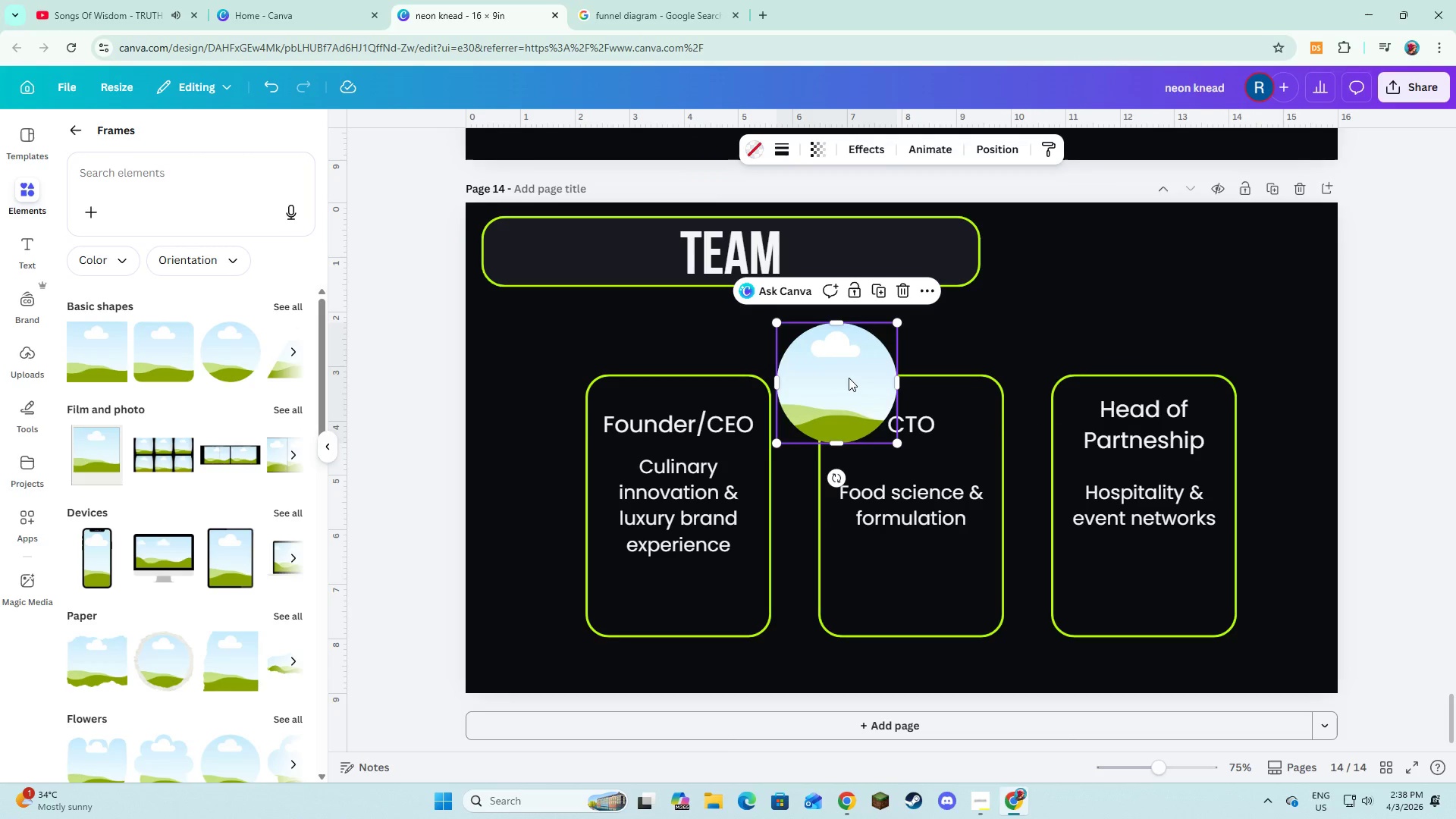 
left_click_drag(start_coordinate=[849, 378], to_coordinate=[694, 345])
 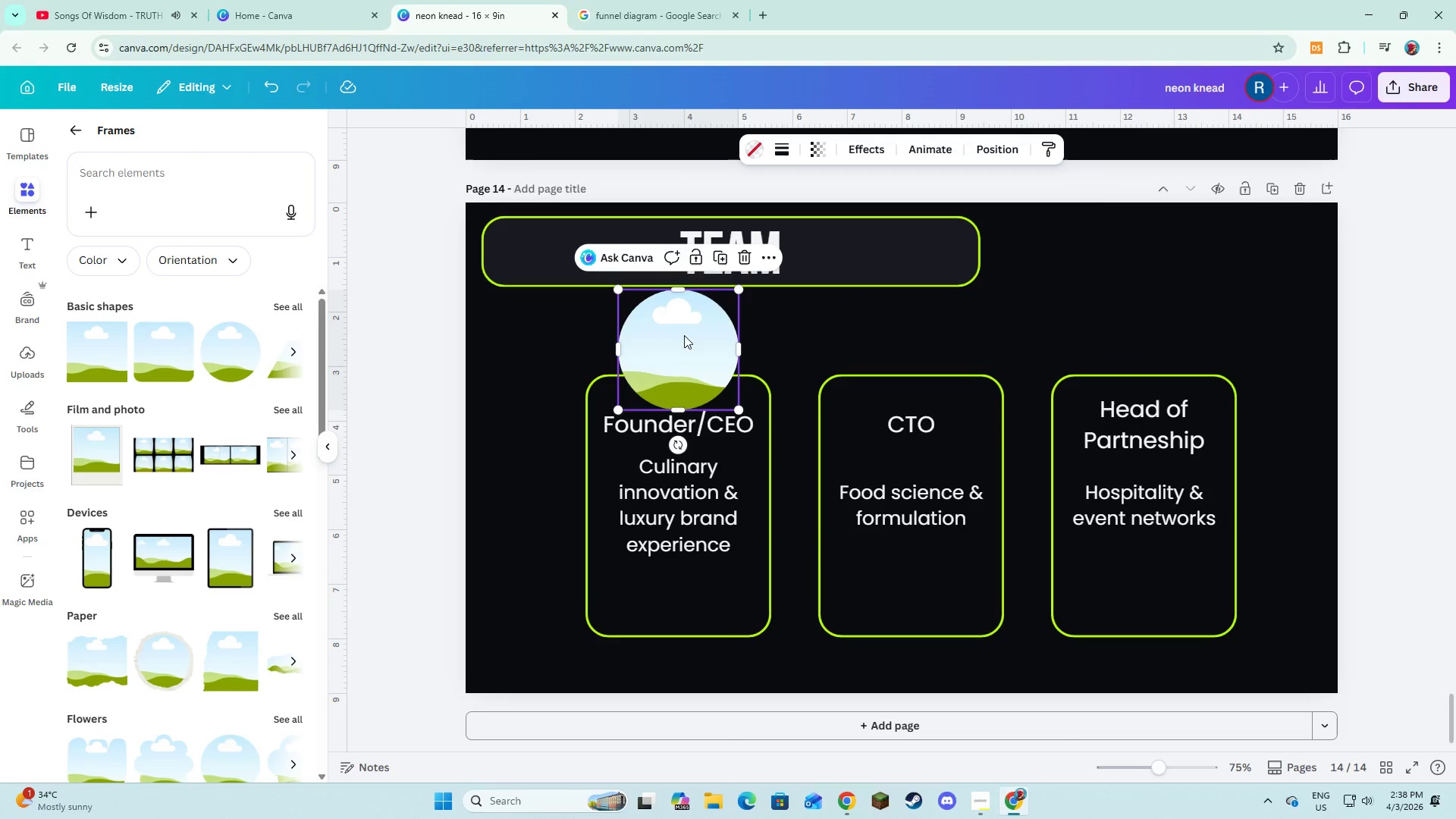 
left_click([713, 261])
 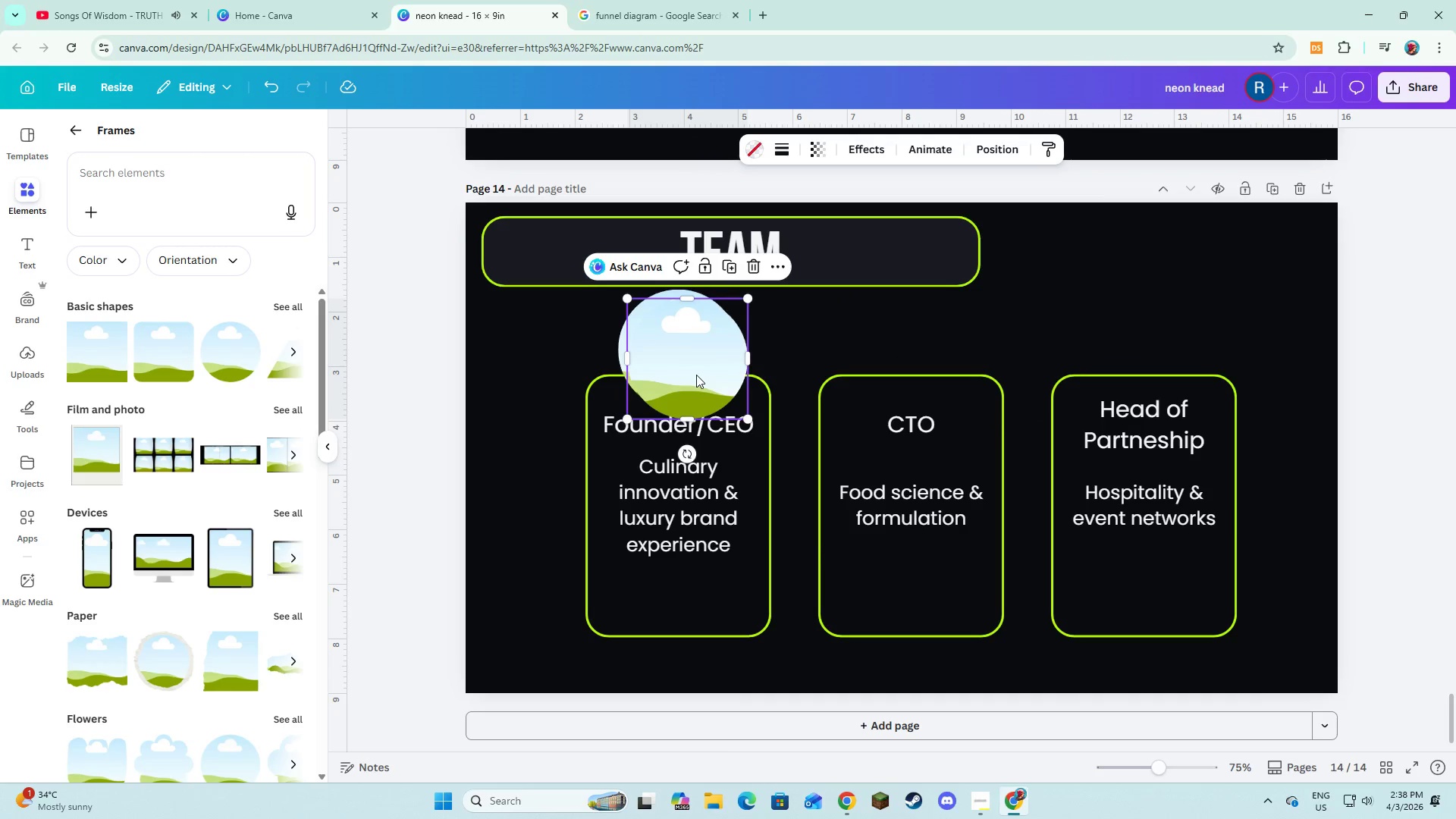 
left_click_drag(start_coordinate=[696, 375], to_coordinate=[917, 366])
 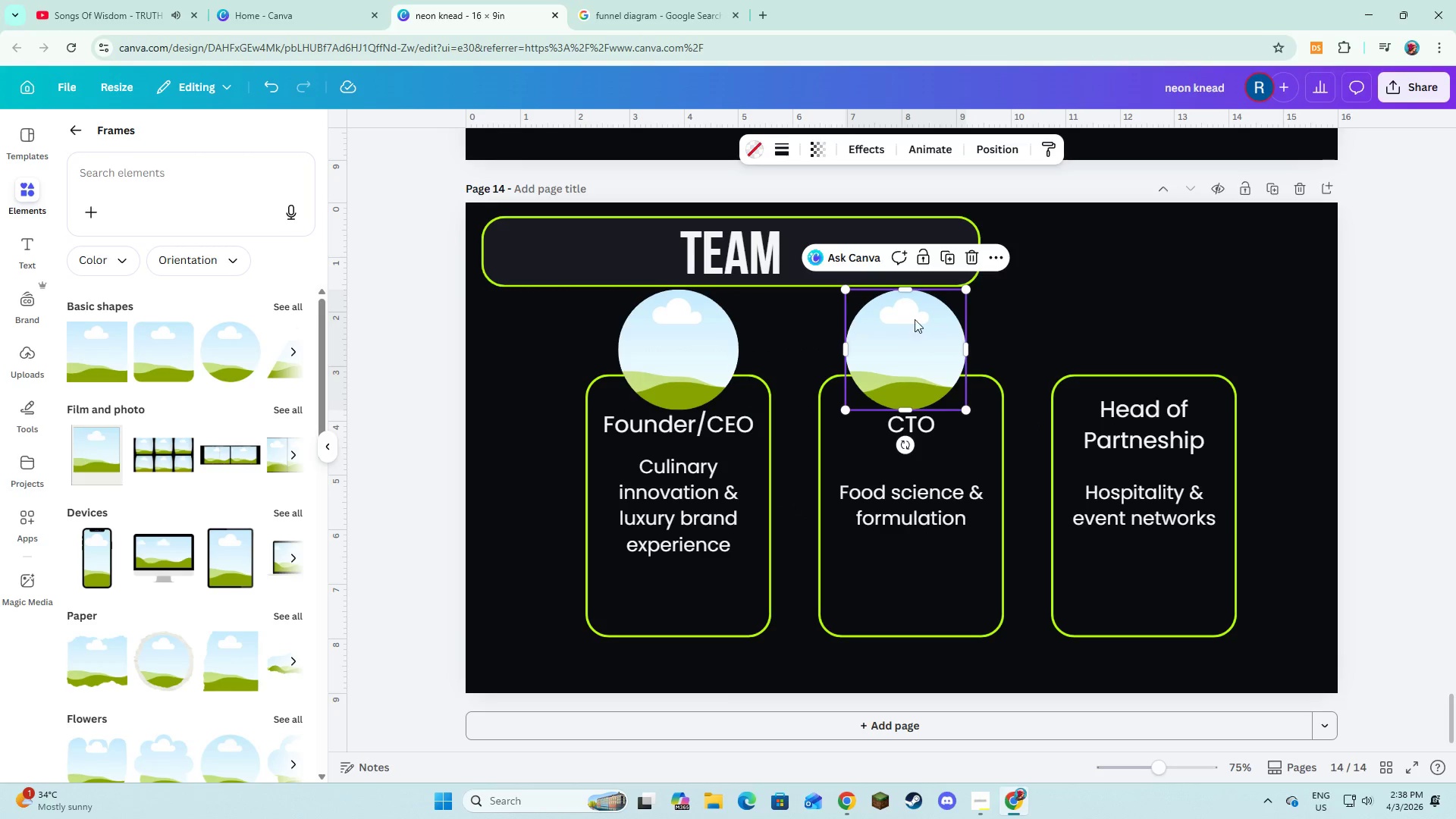 
left_click([948, 250])
 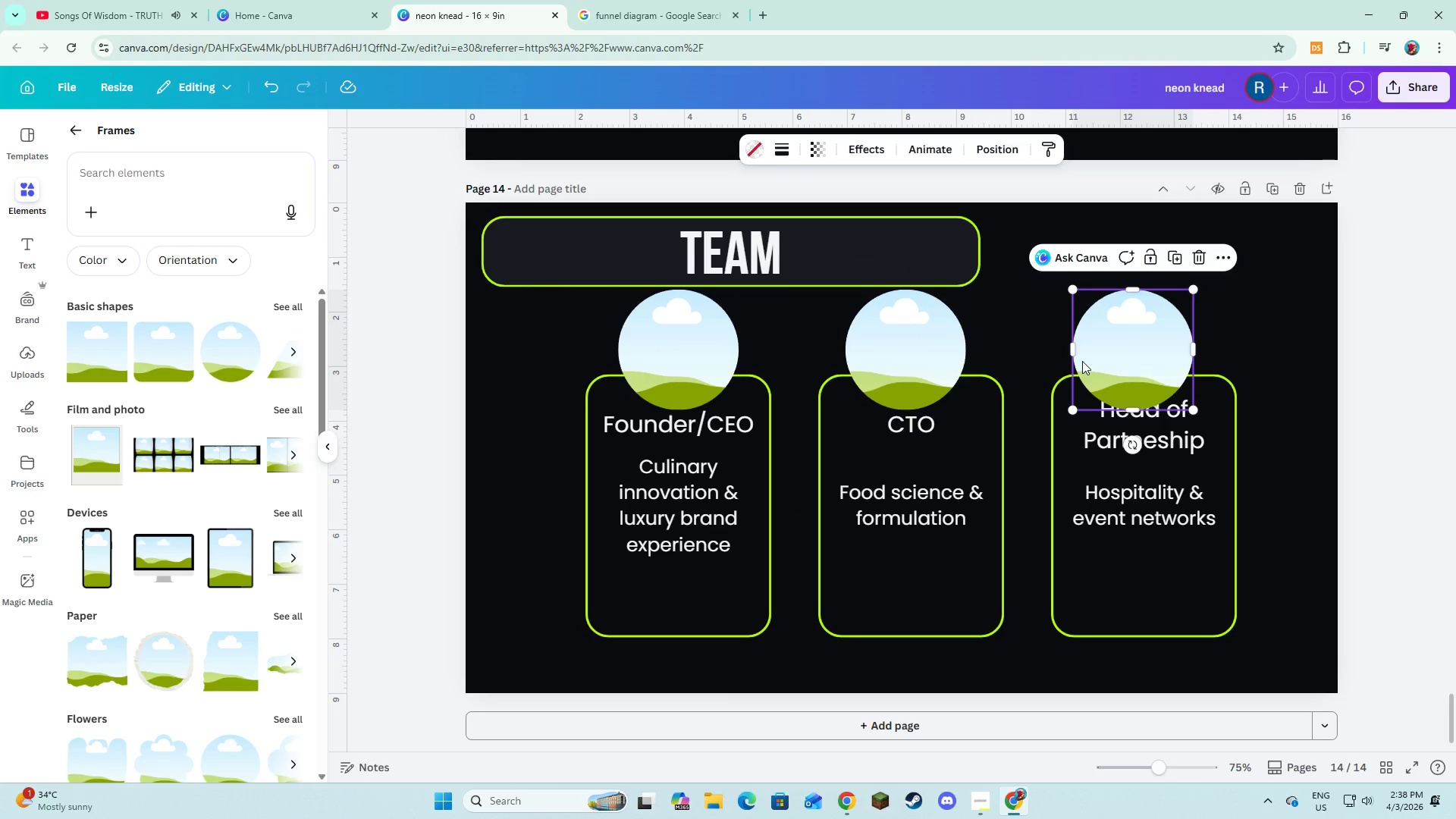 
left_click_drag(start_coordinate=[1148, 361], to_coordinate=[1156, 353])
 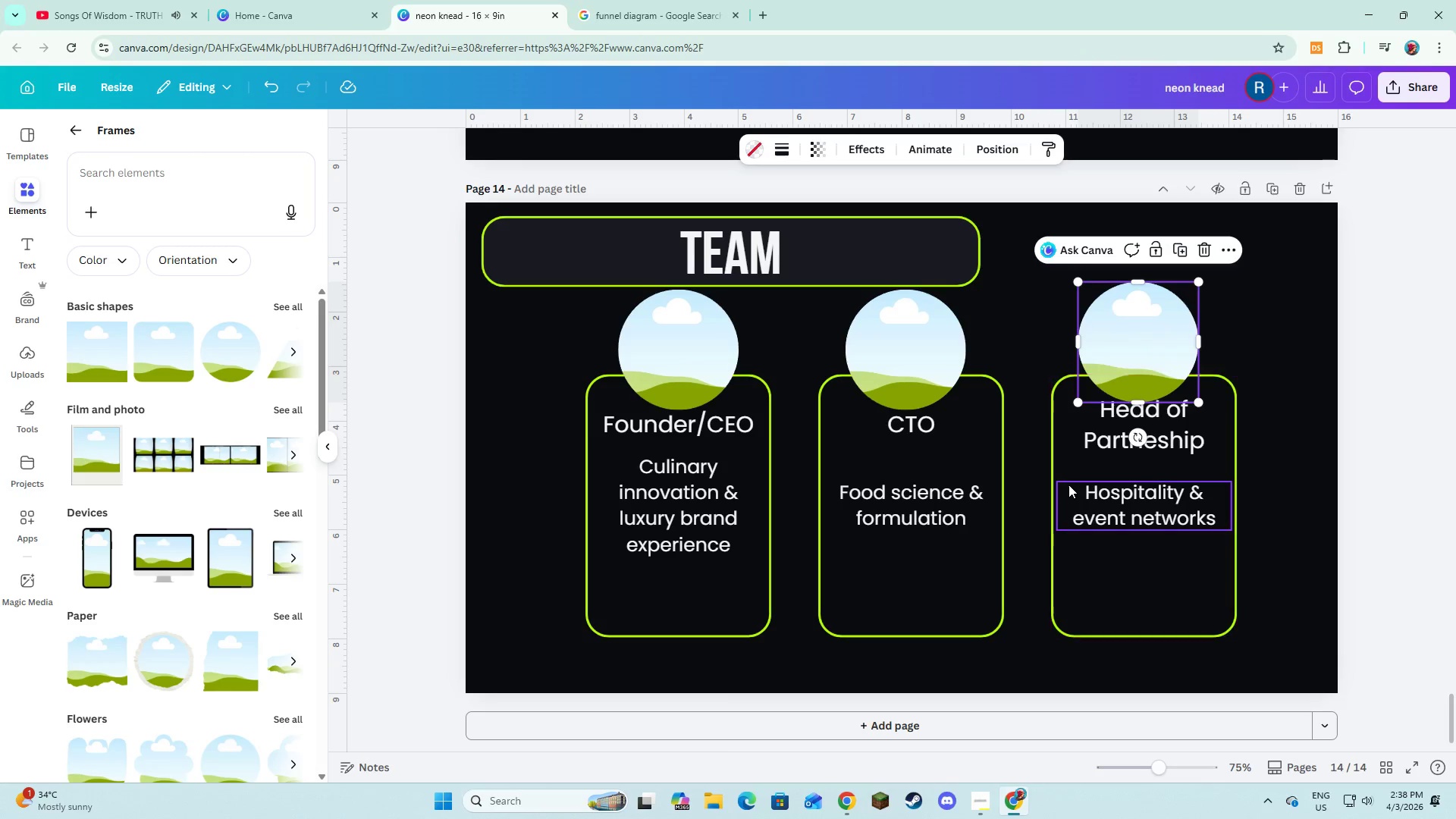 
hold_key(key=ShiftLeft, duration=1.5)
left_click([665, 357])
 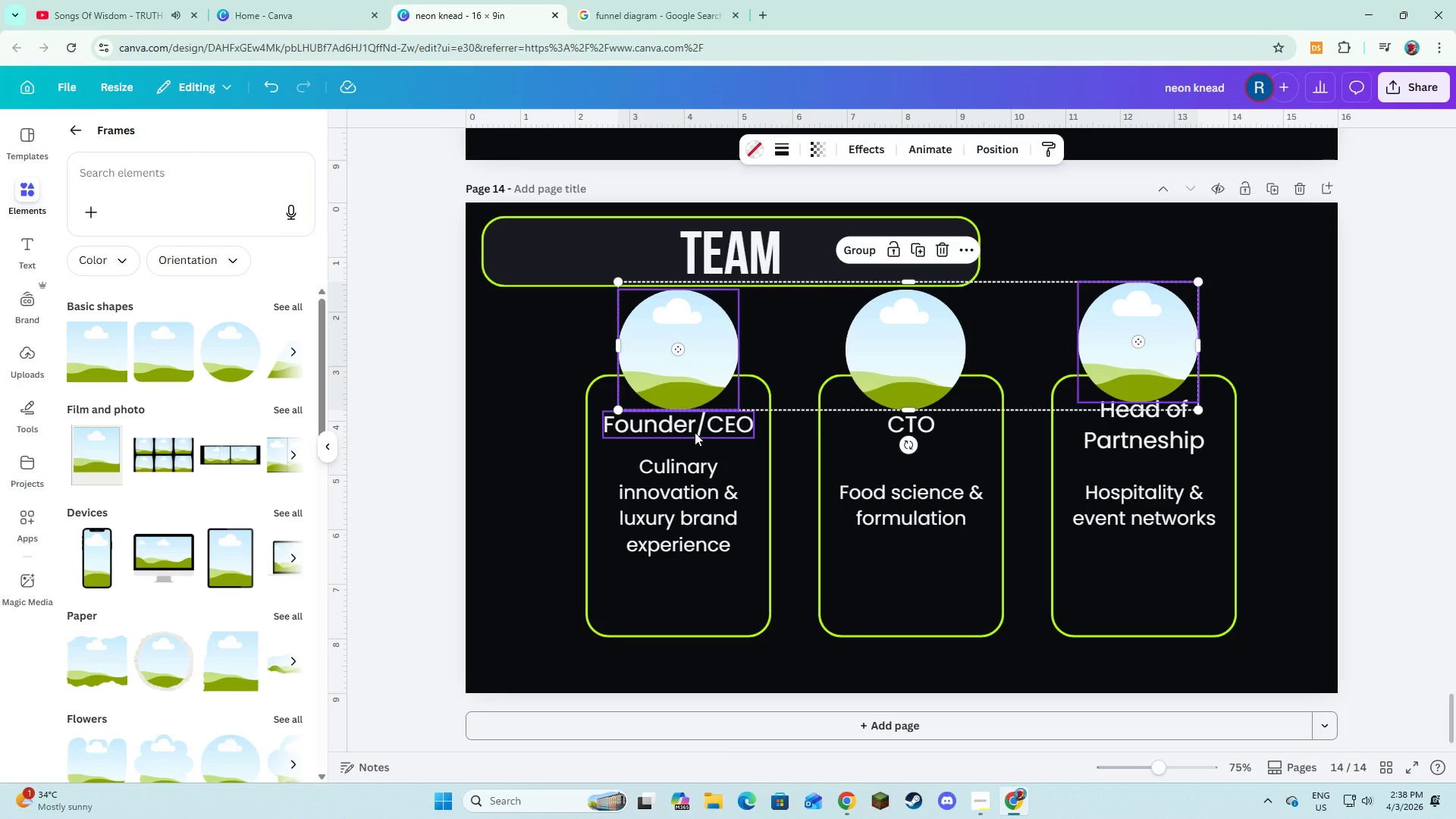 
left_click([695, 432])
 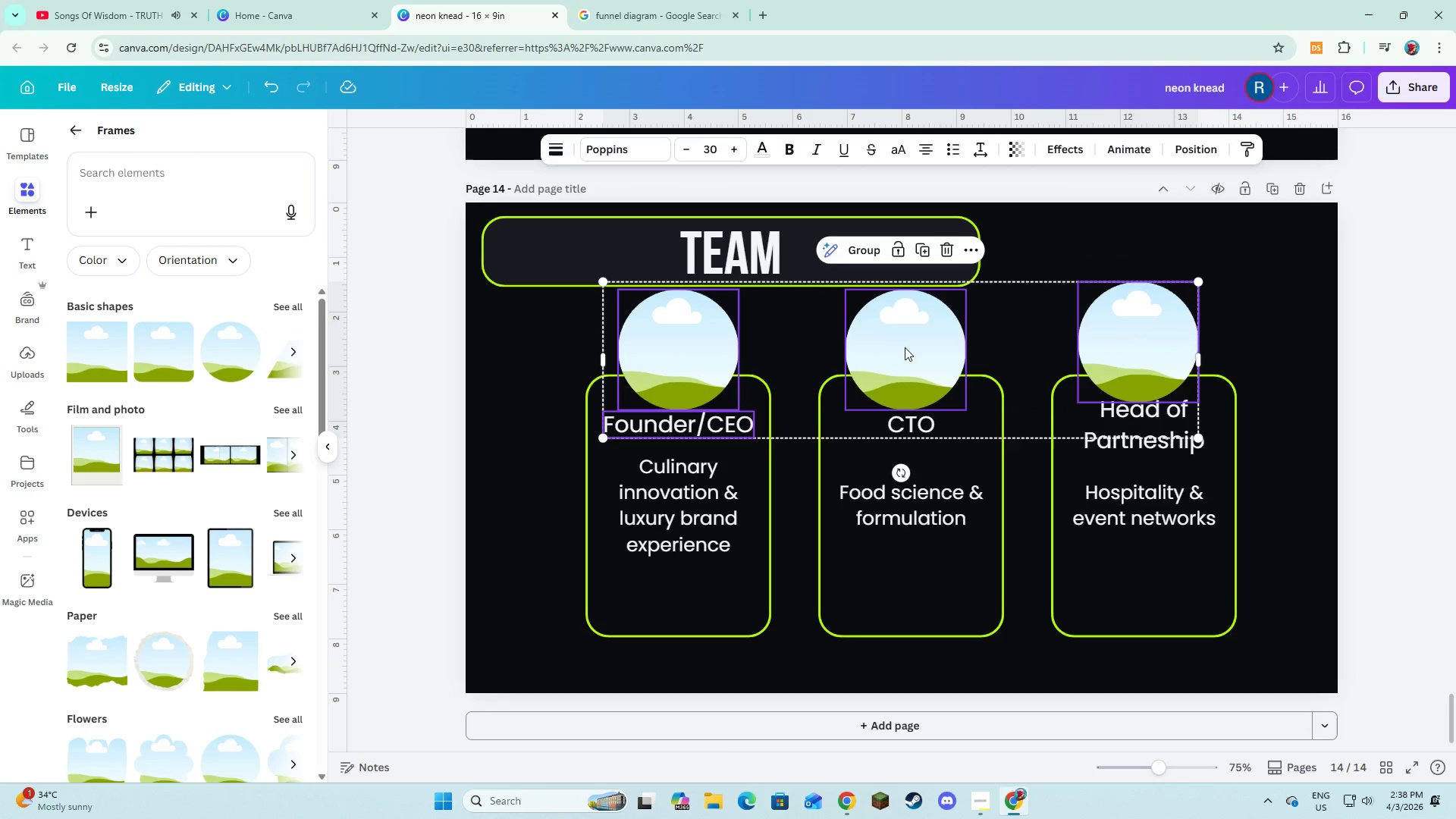 
hold_key(key=ShiftLeft, duration=1.53)
left_click([905, 347])
 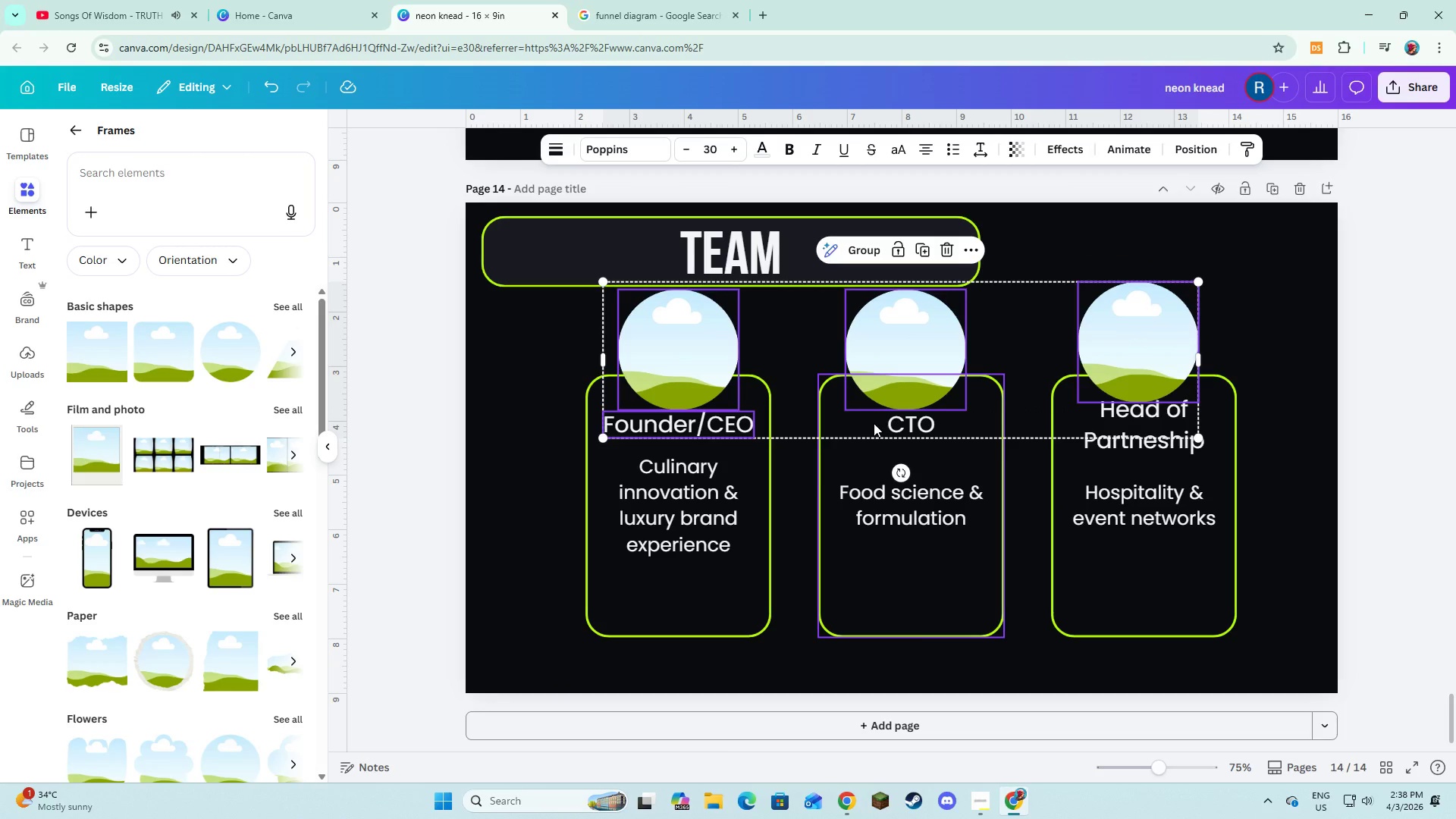 
hold_key(key=ShiftLeft, duration=1.5)
left_click([894, 425])
 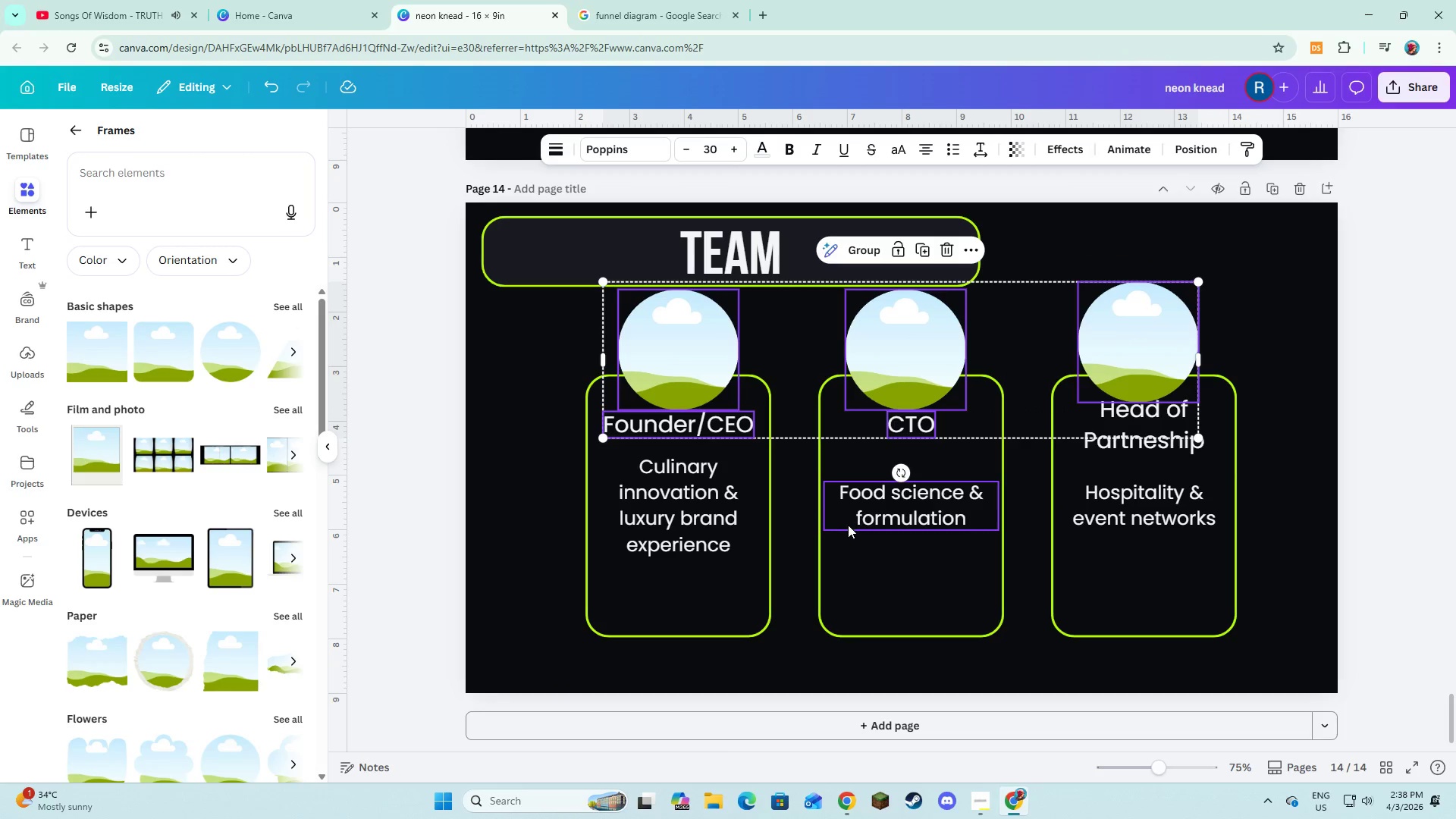 
left_click([848, 526])
 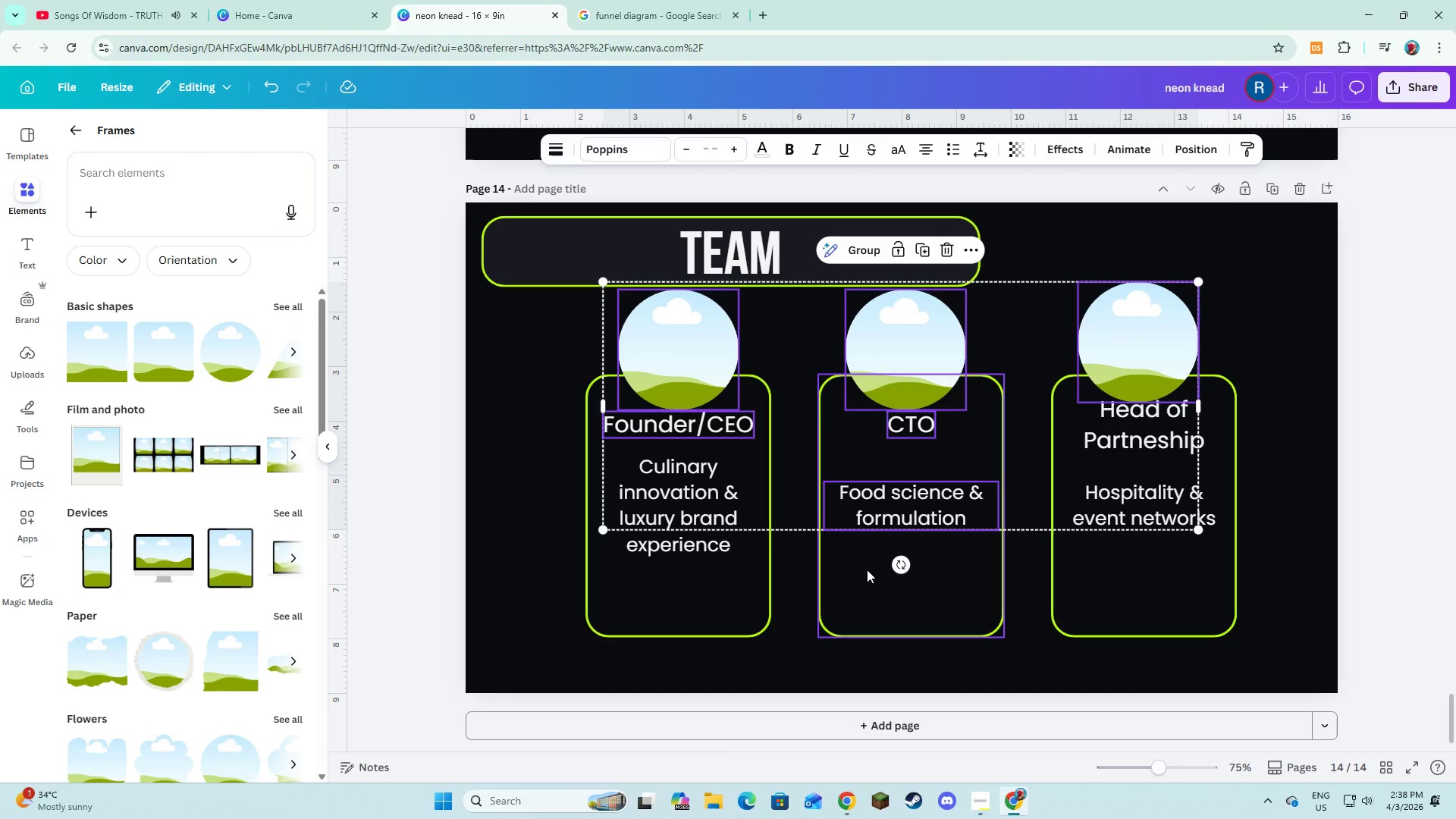 
hold_key(key=ShiftLeft, duration=1.5)
 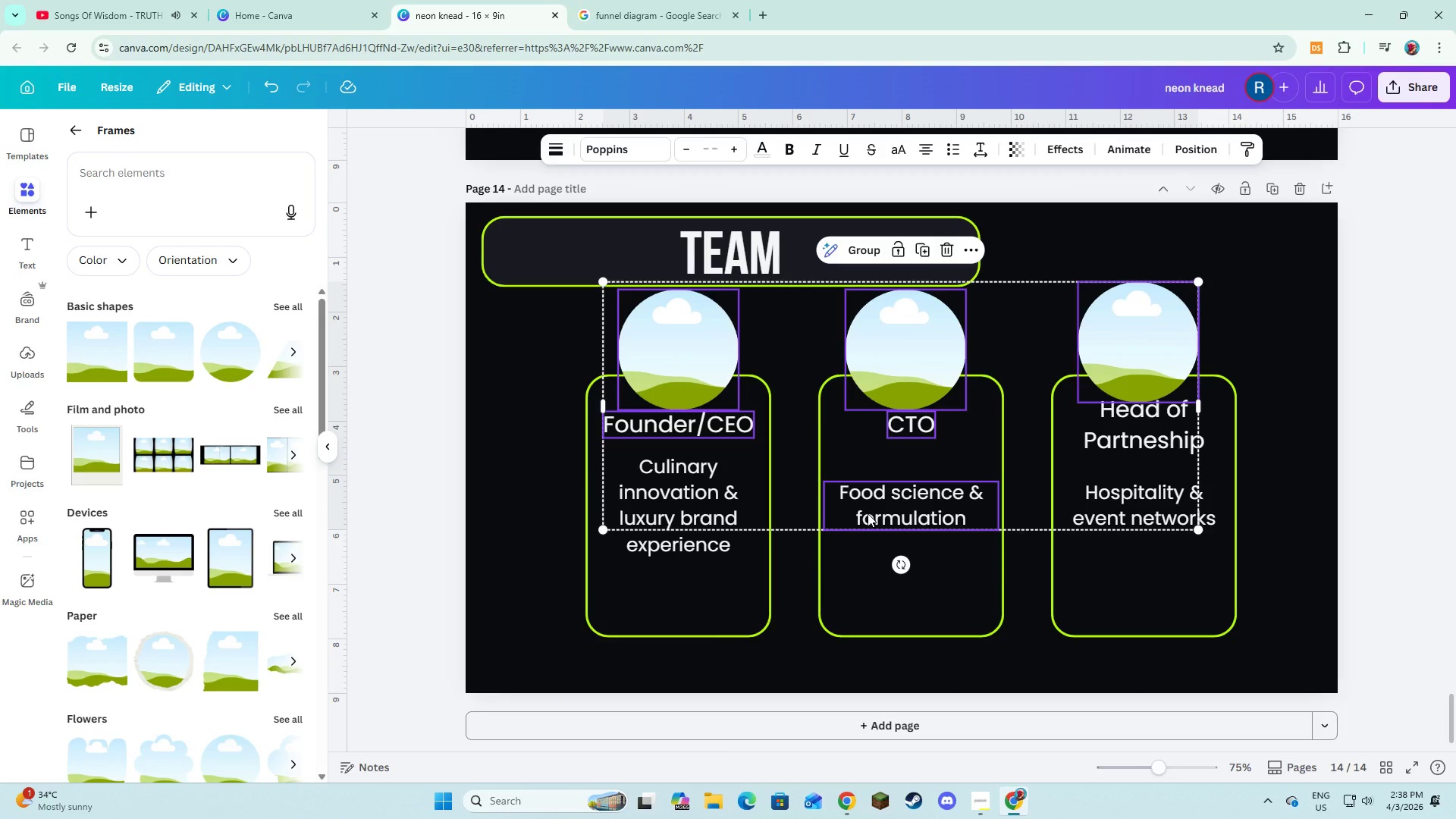 
hold_key(key=ShiftLeft, duration=1.52)
left_click([864, 567])
 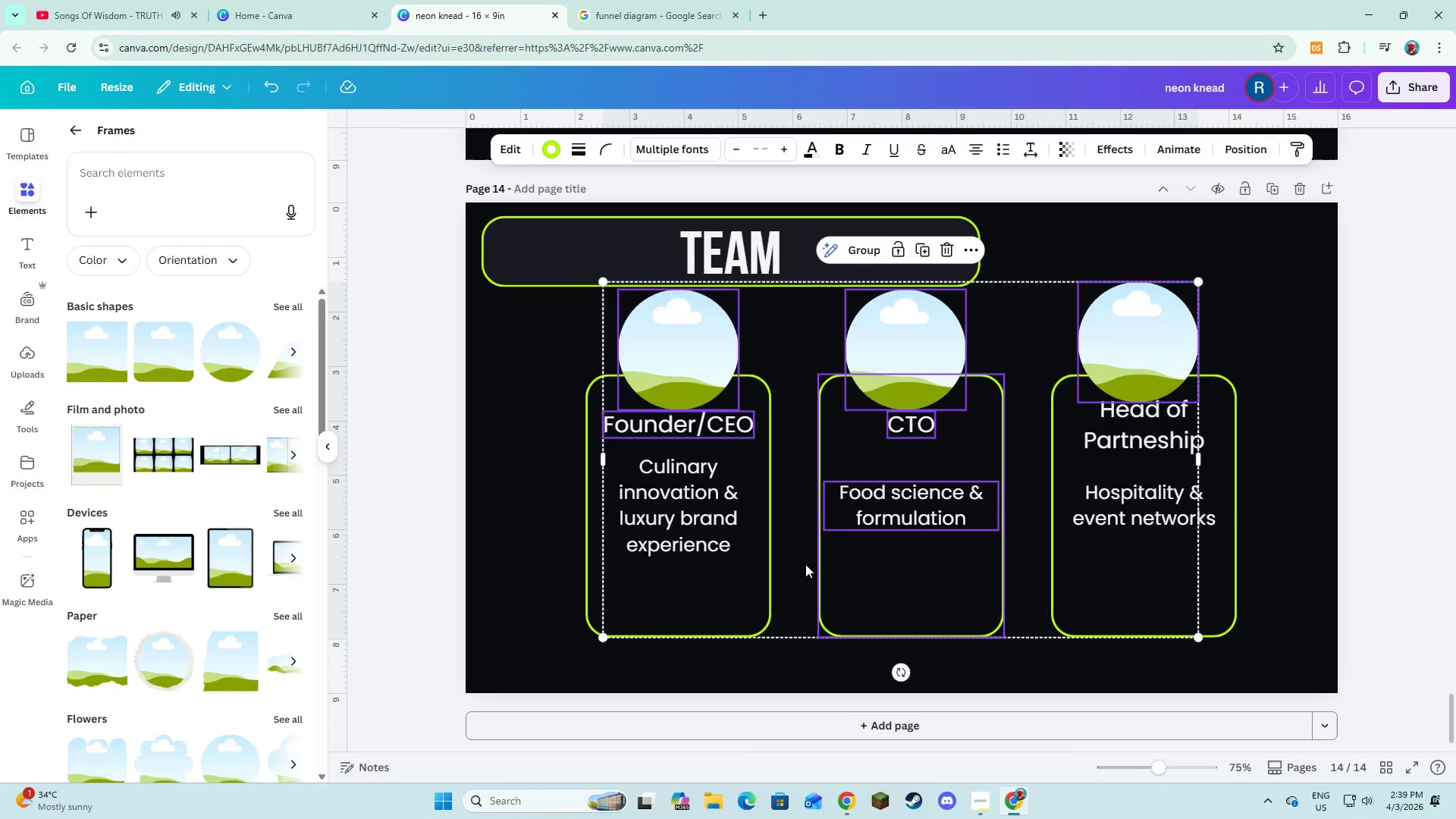 
hold_key(key=ShiftLeft, duration=1.51)
left_click([714, 476])
 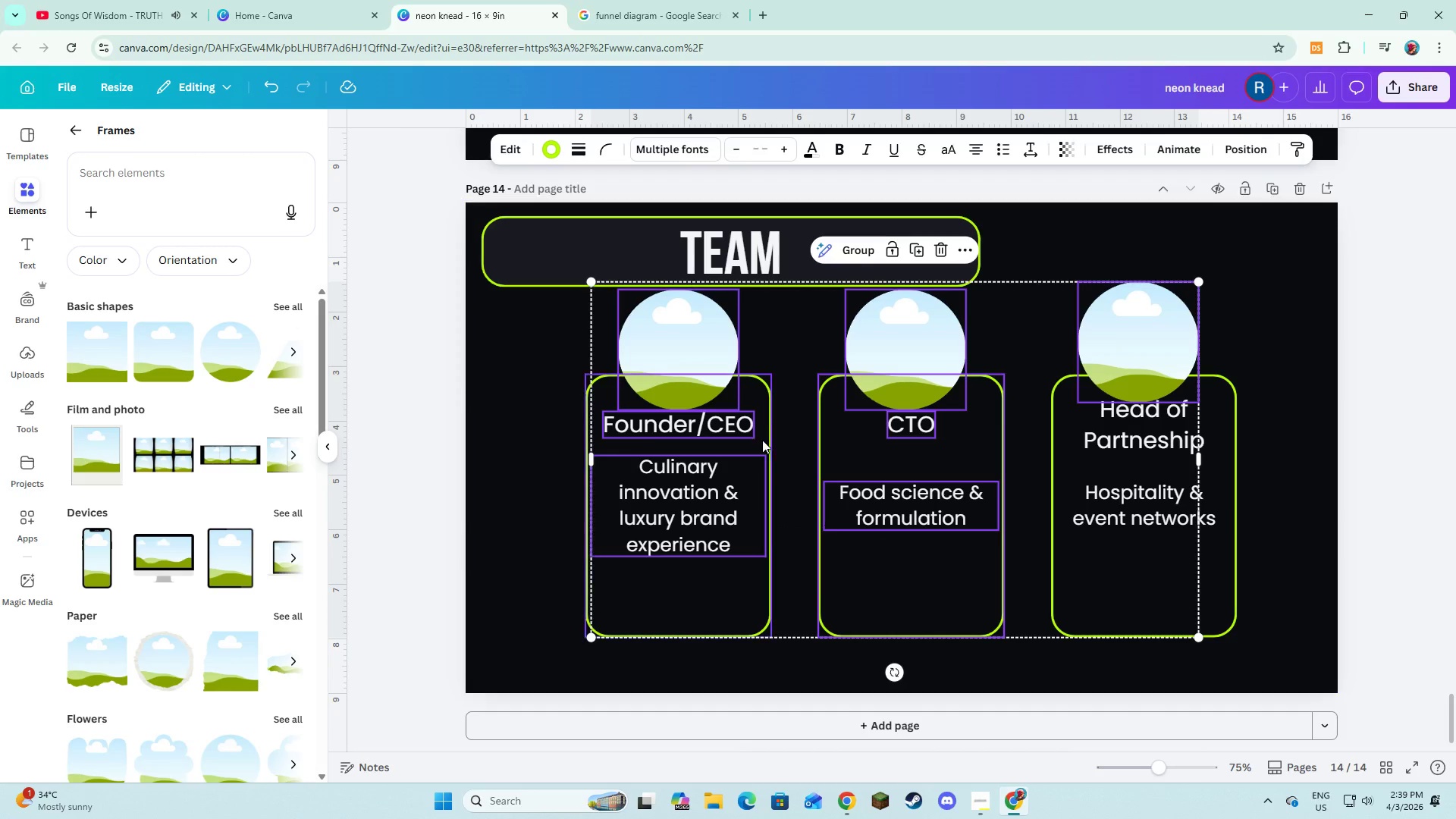 
hold_key(key=ShiftLeft, duration=1.52)
left_click([766, 405])
 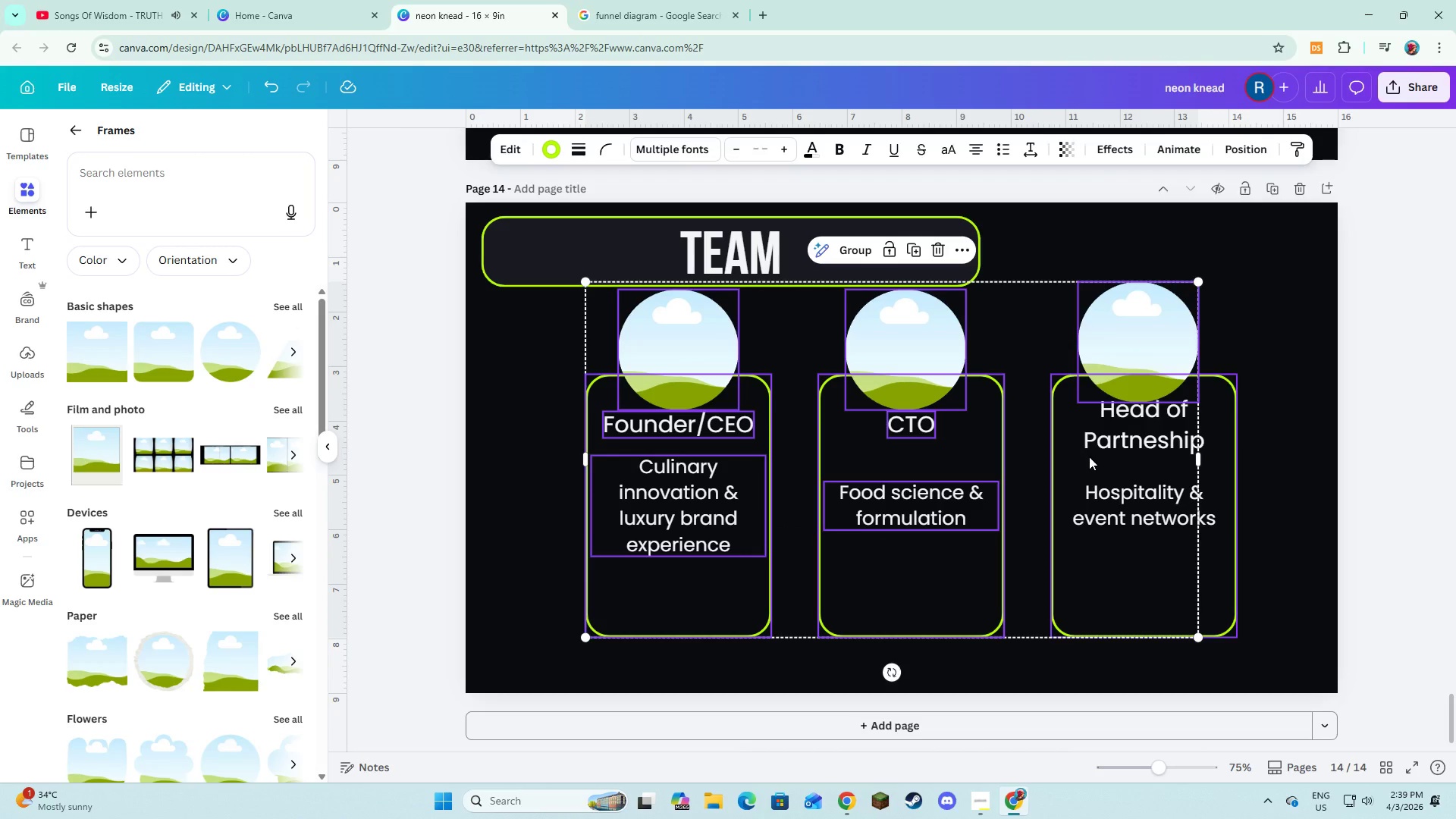 
hold_key(key=ShiftLeft, duration=1.52)
left_click([1111, 425])
 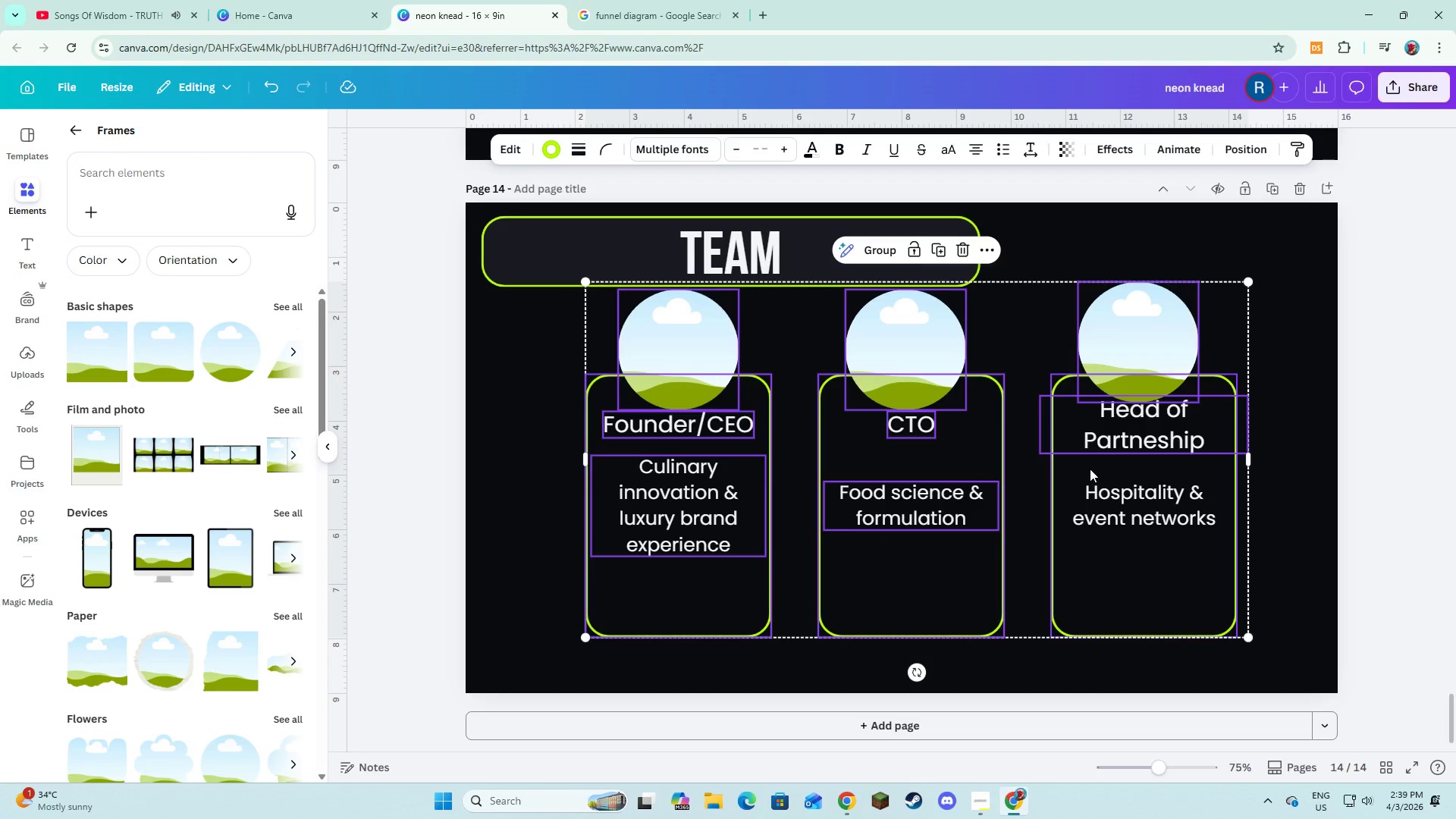 
left_click([1090, 469])
 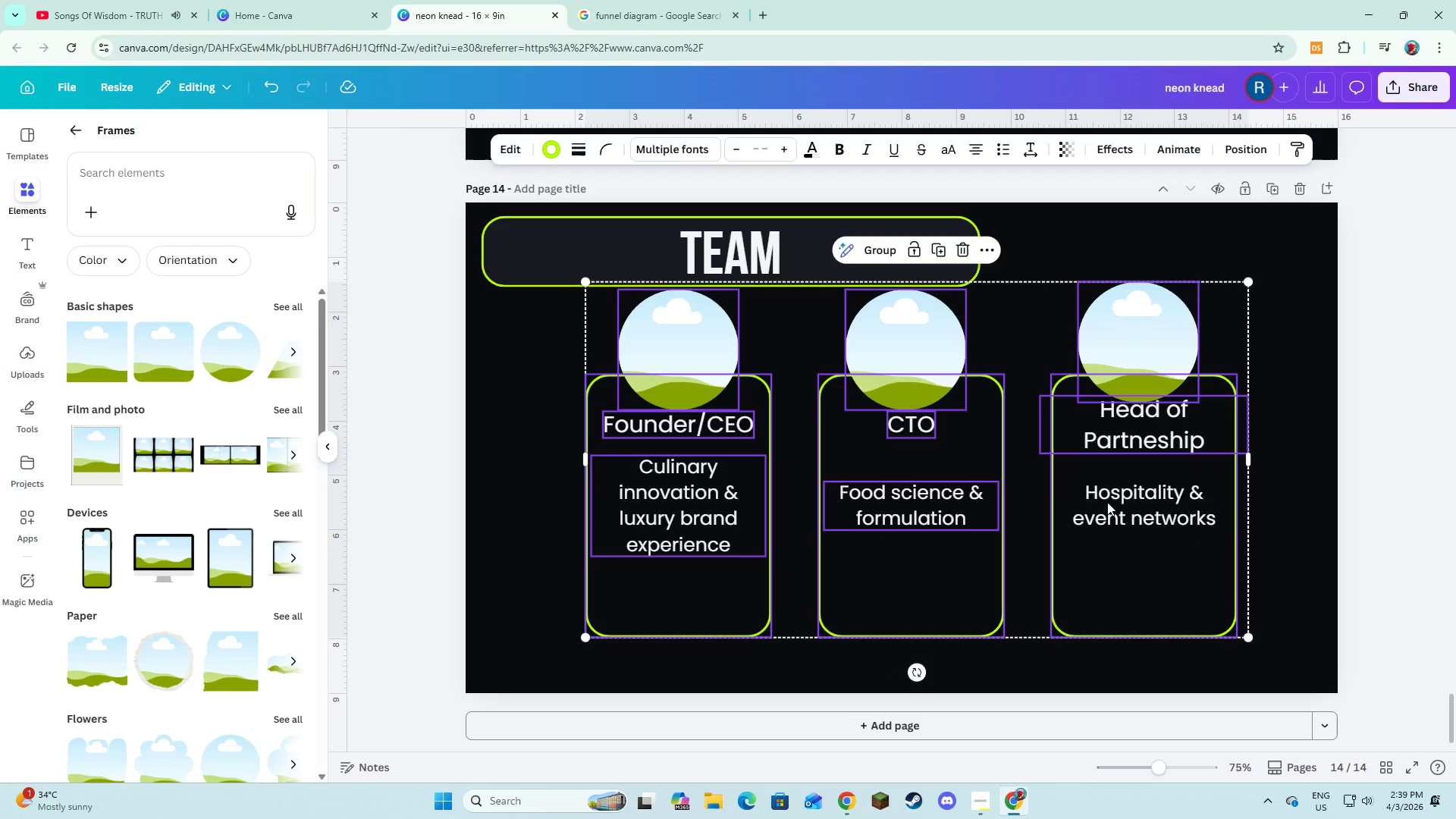 
hold_key(key=ShiftLeft, duration=1.2)
left_click([1116, 514])
 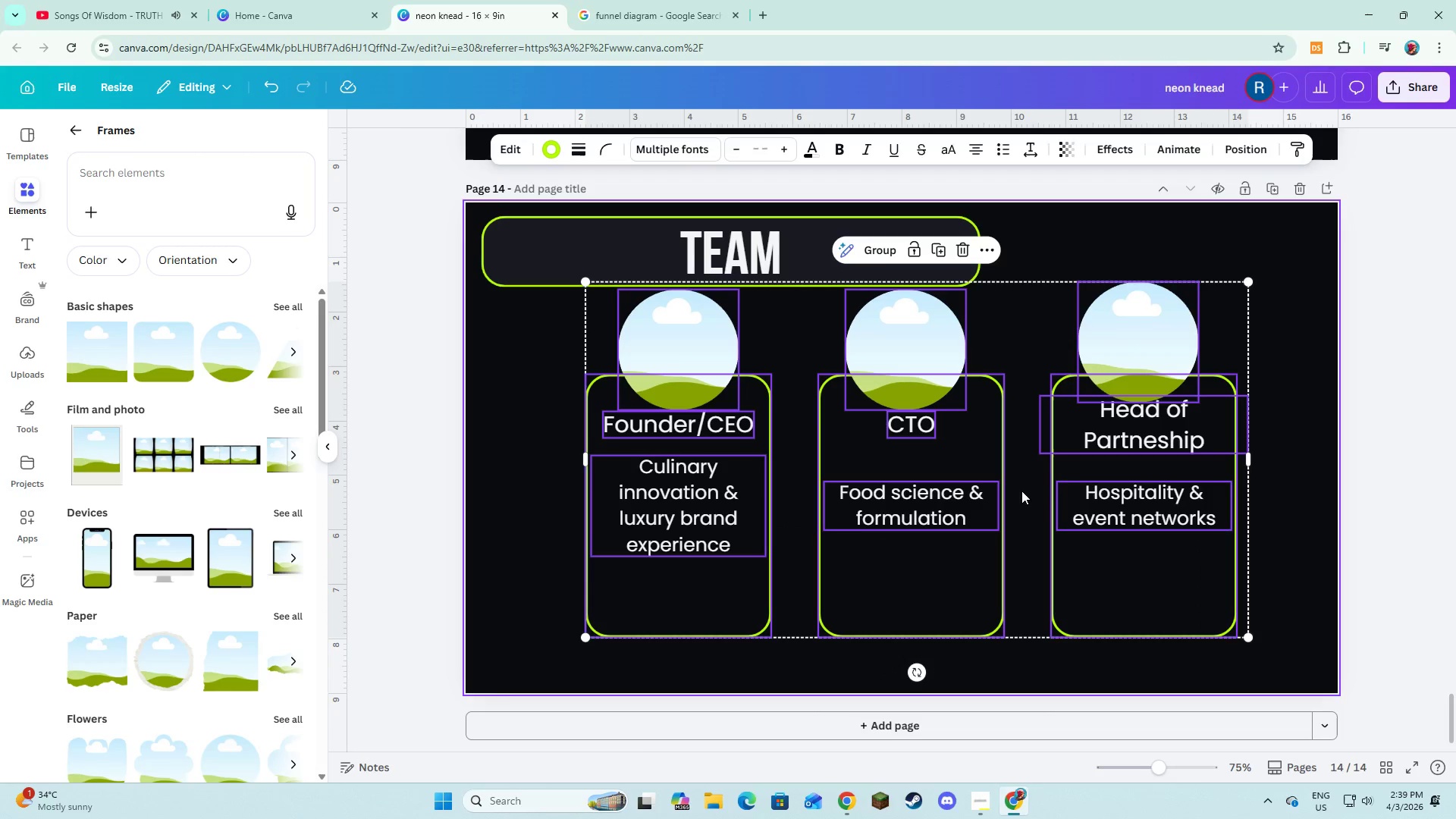 
left_click_drag(start_coordinate=[1023, 485], to_coordinate=[1009, 514])
 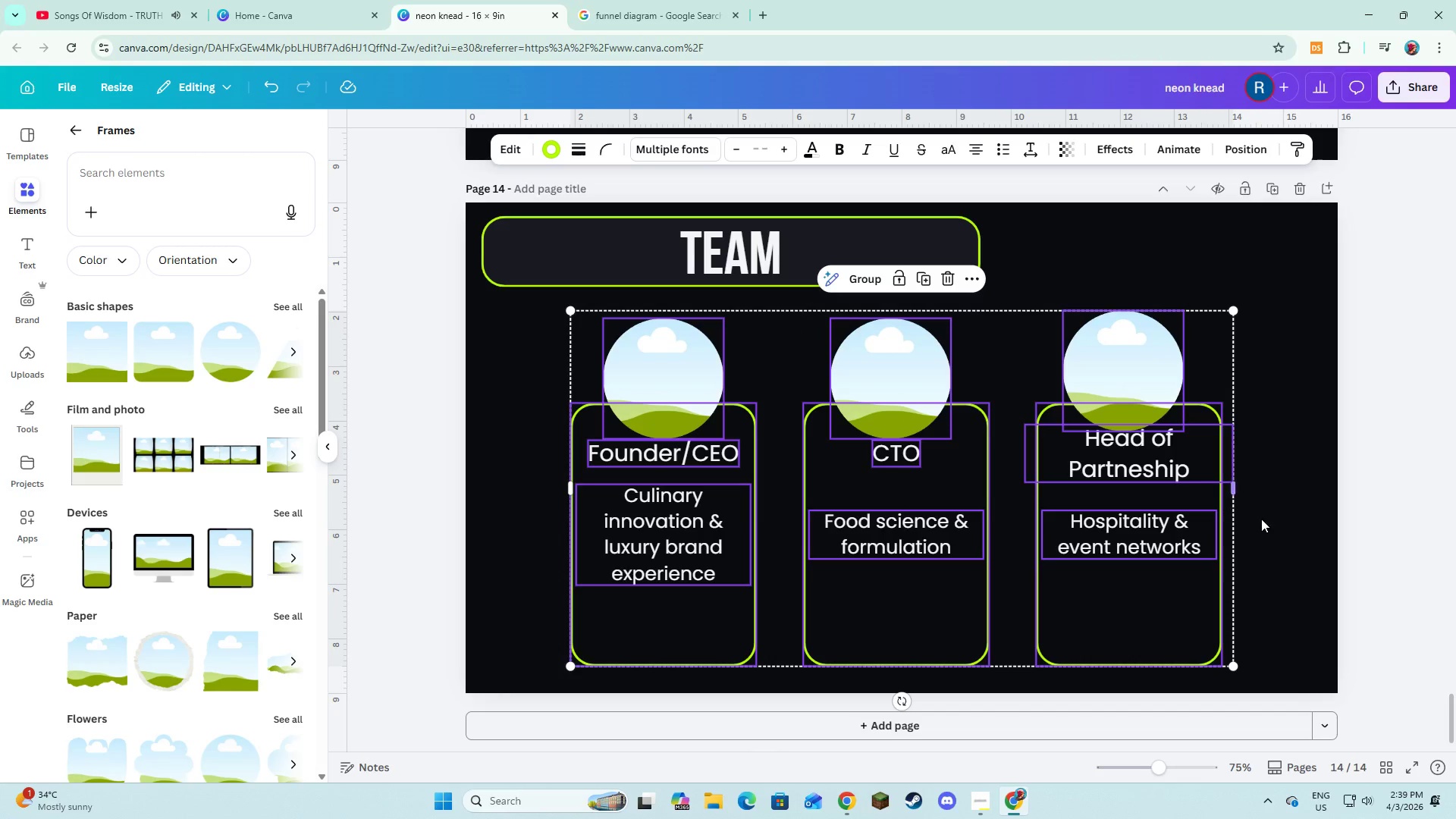 
left_click([1265, 520])
 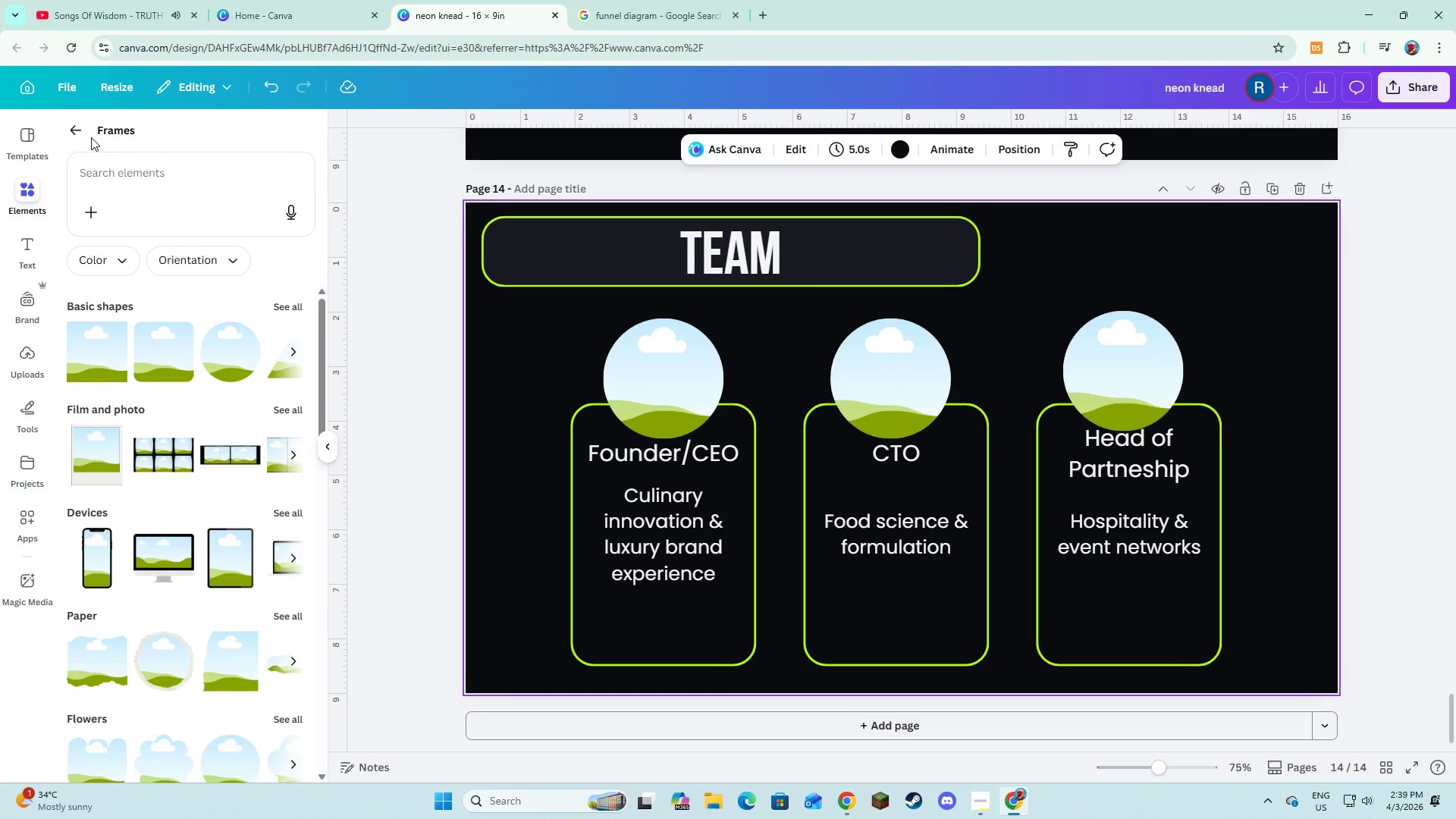 
double_click([66, 122])
 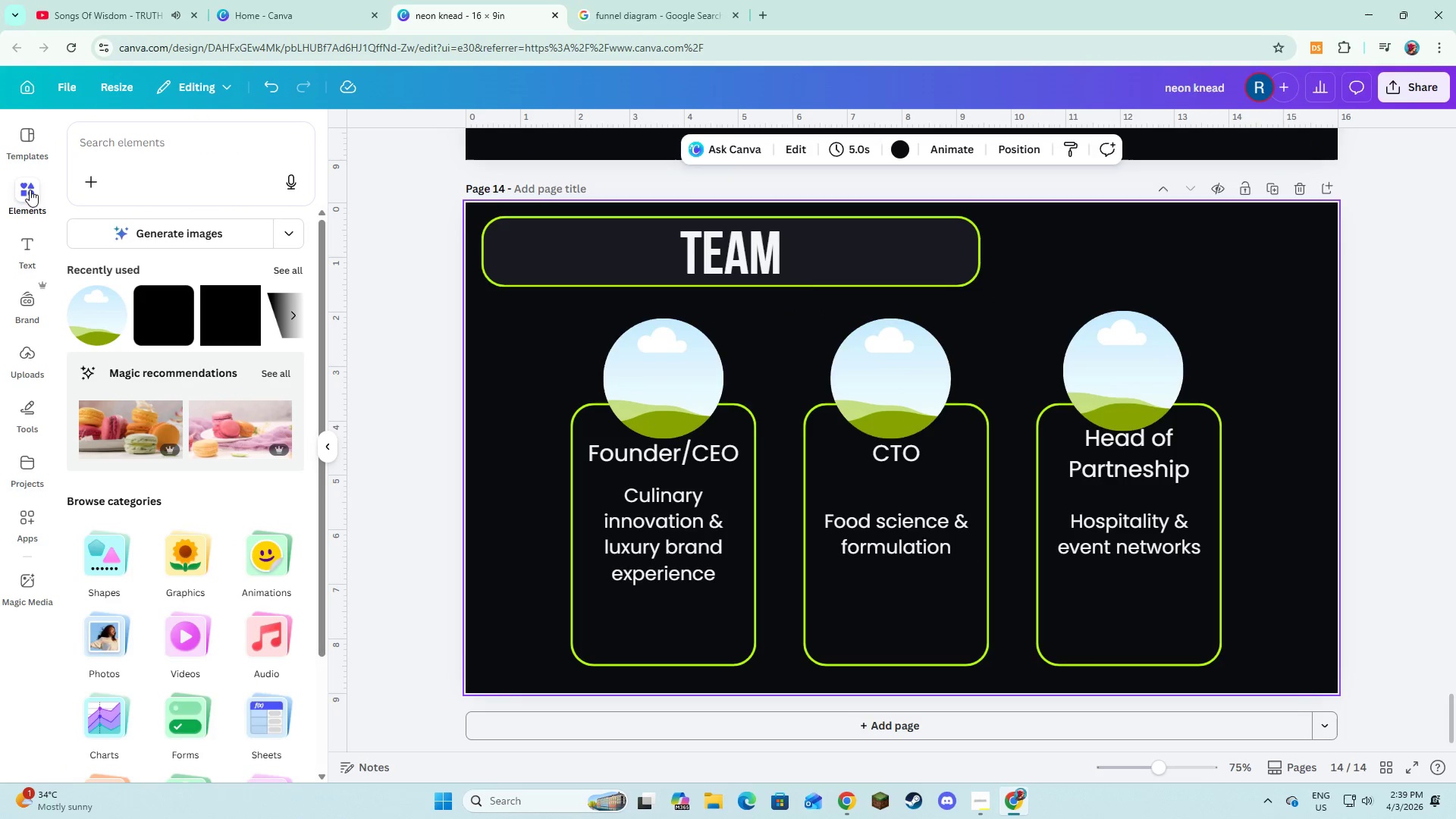 
left_click([98, 146])
 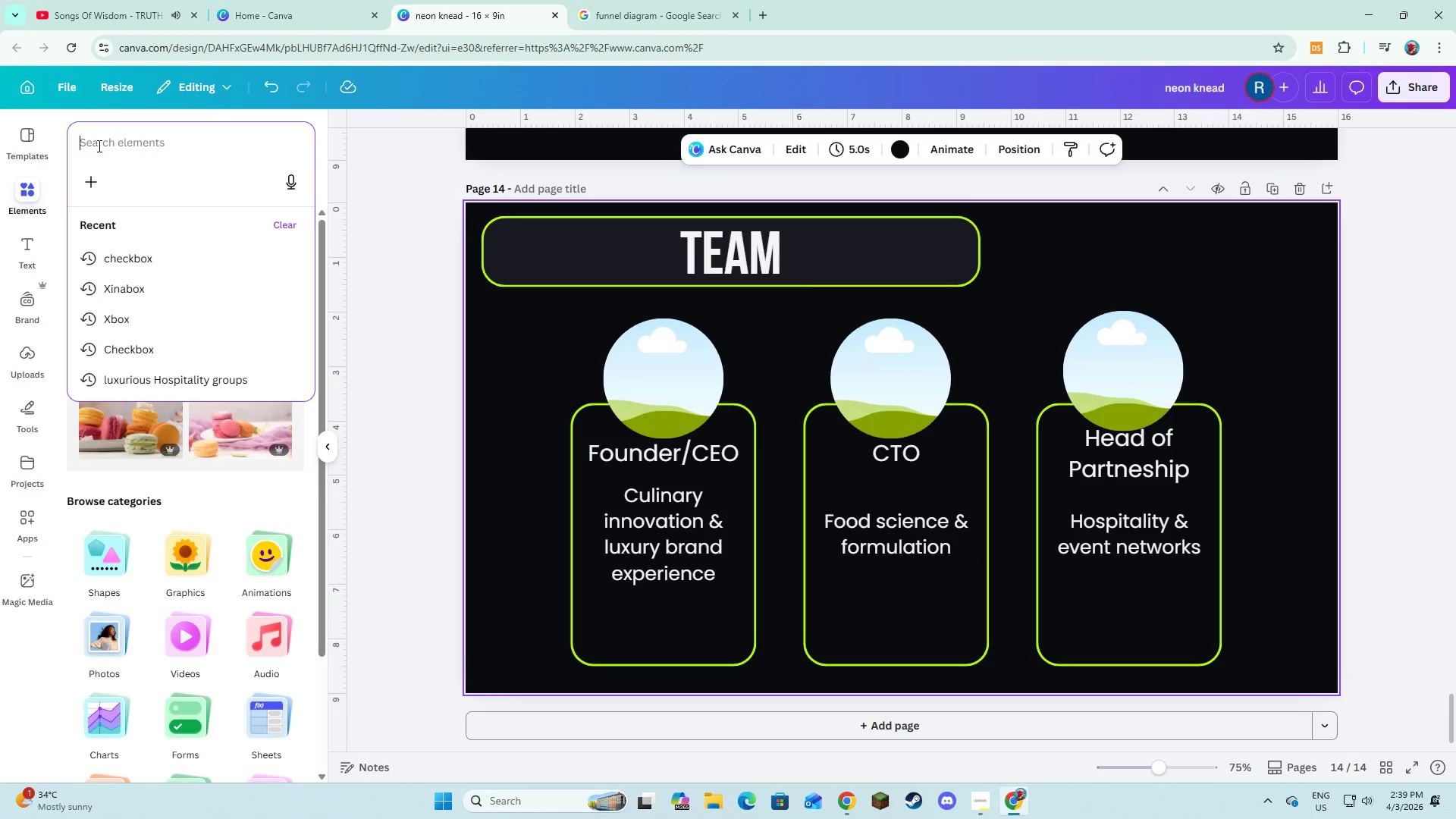 
wait(5.69)
 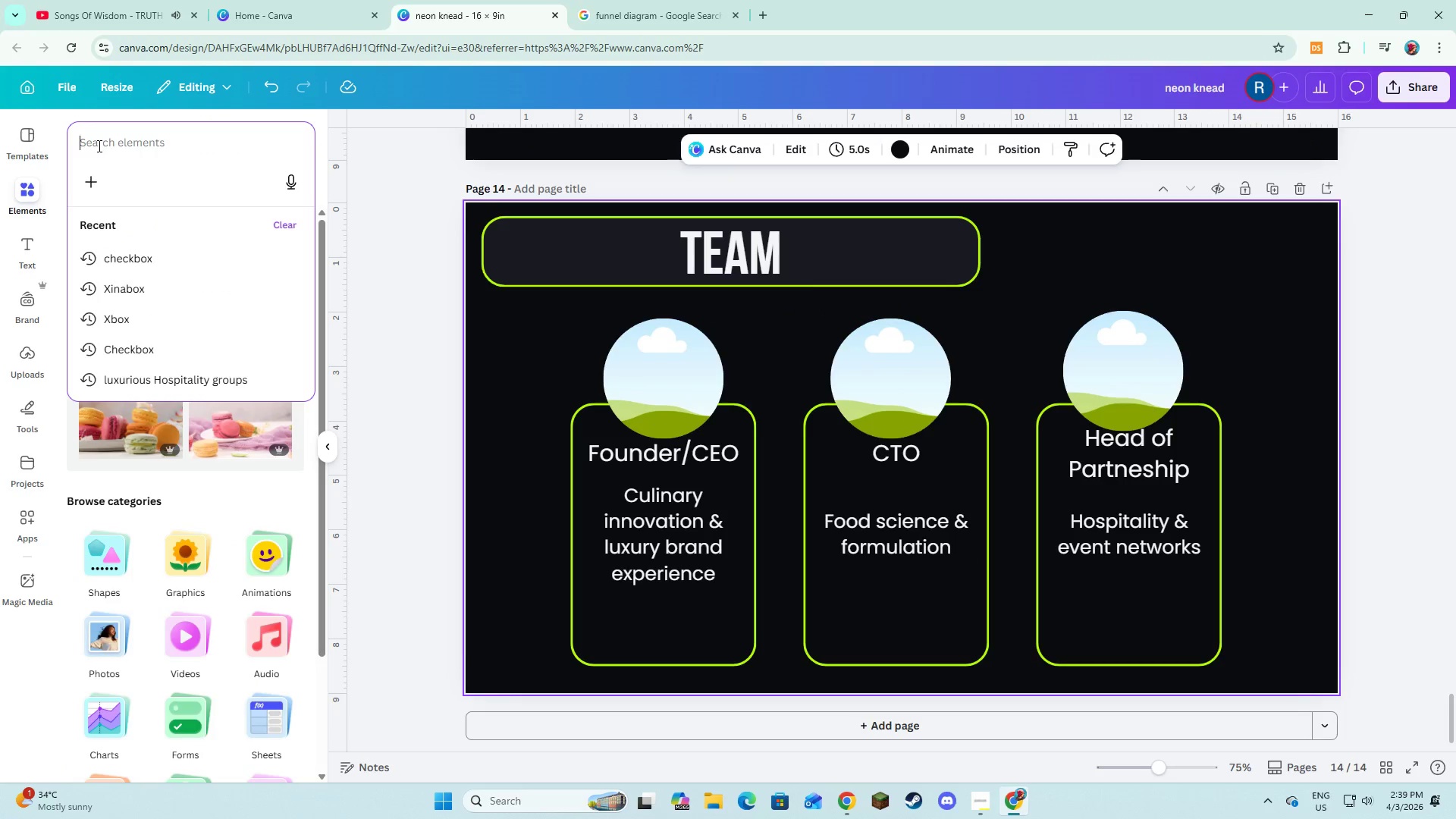 
type(person smiling)
 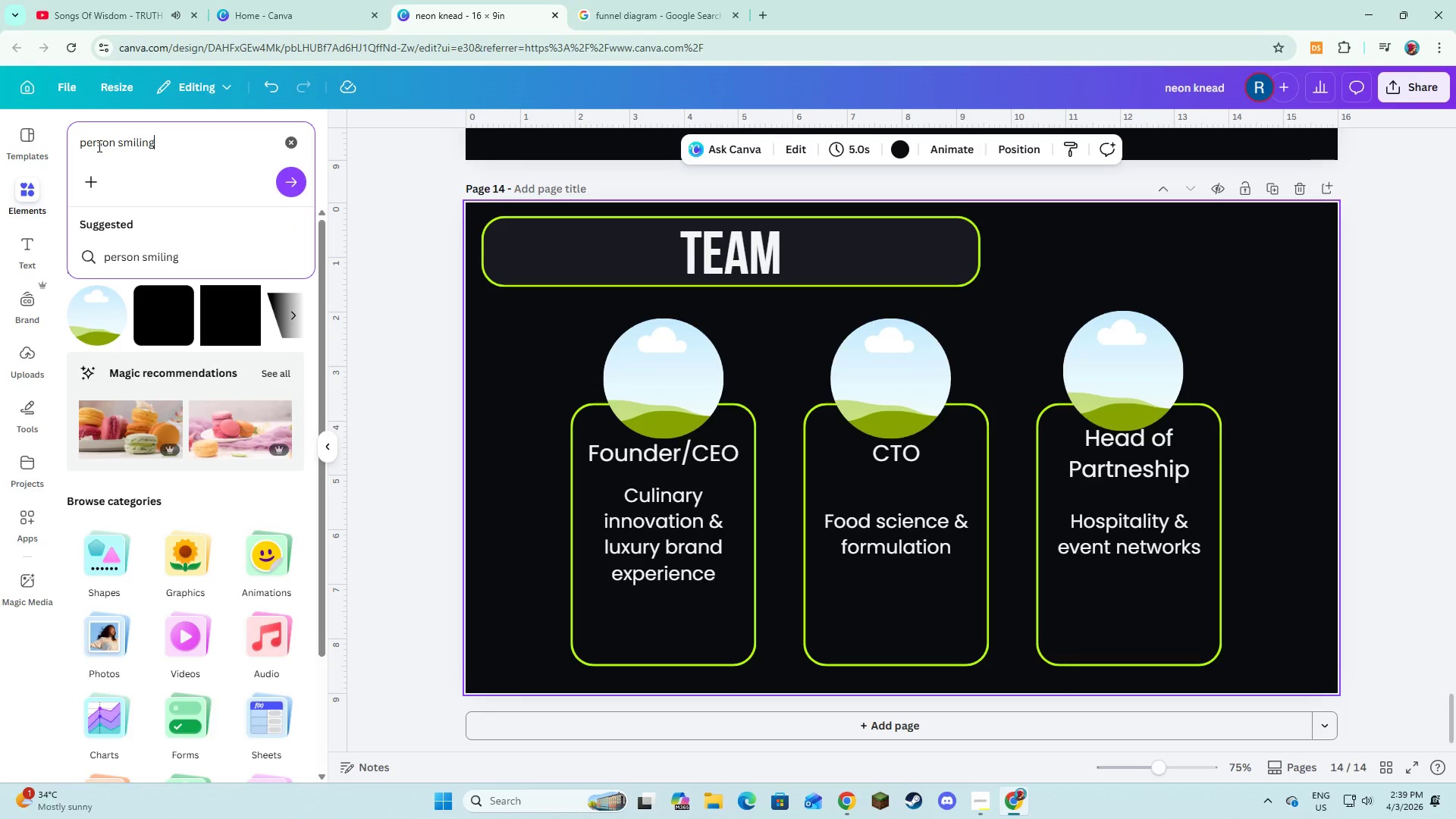 
key(Enter)
 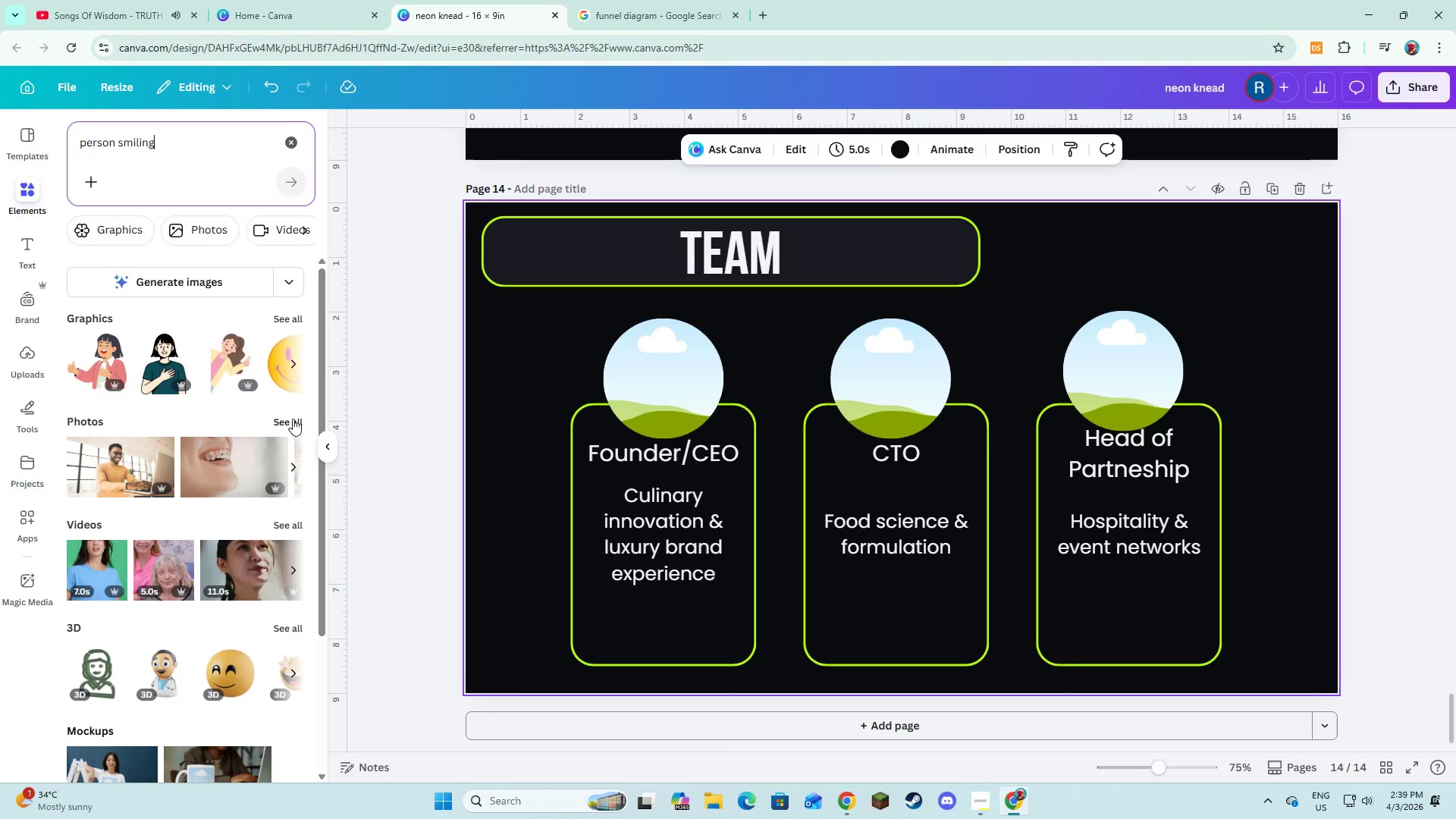 
left_click([290, 425])
 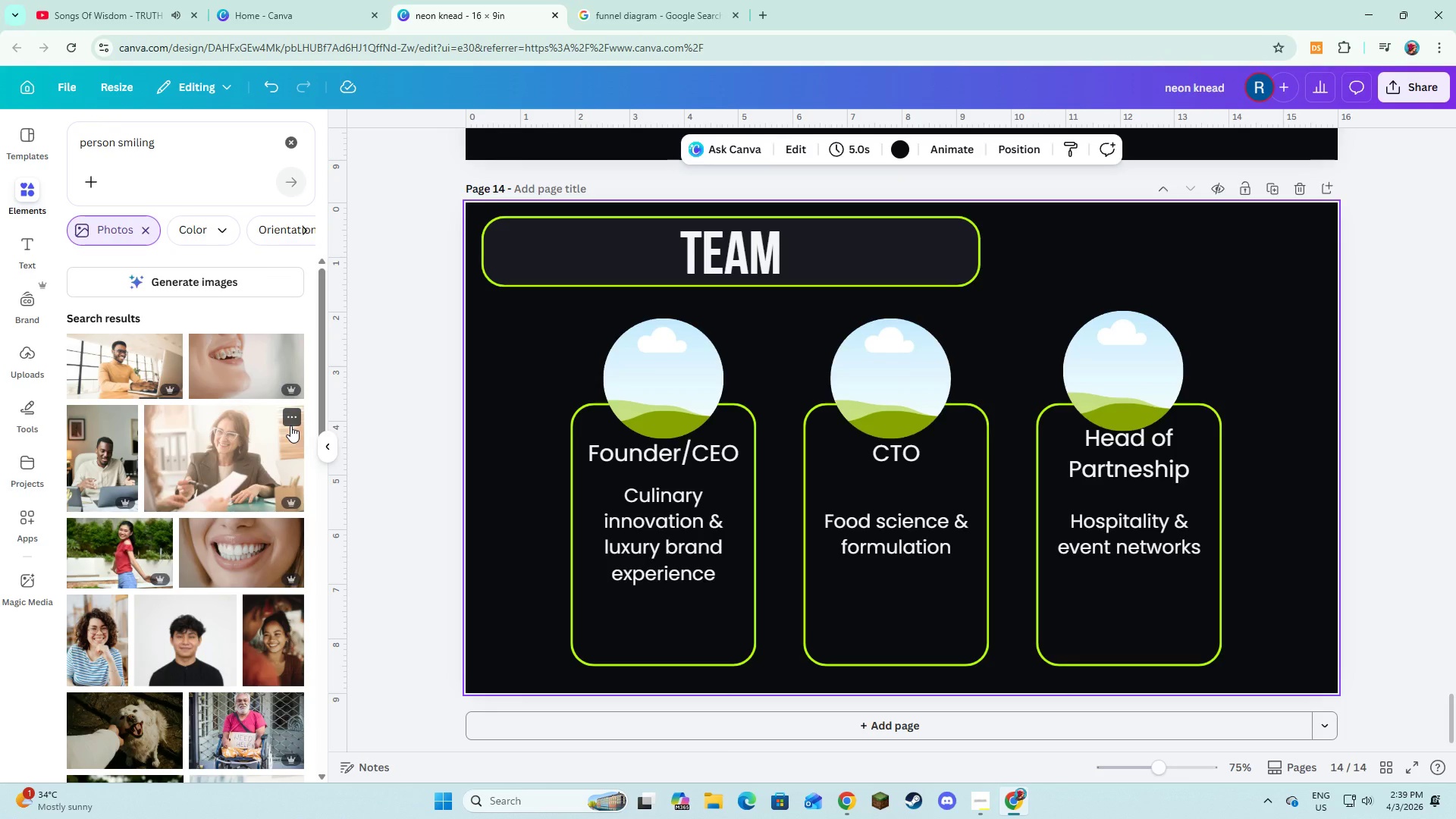 
scroll: coordinate [290, 425], scroll_direction: down, amount: 2.0
 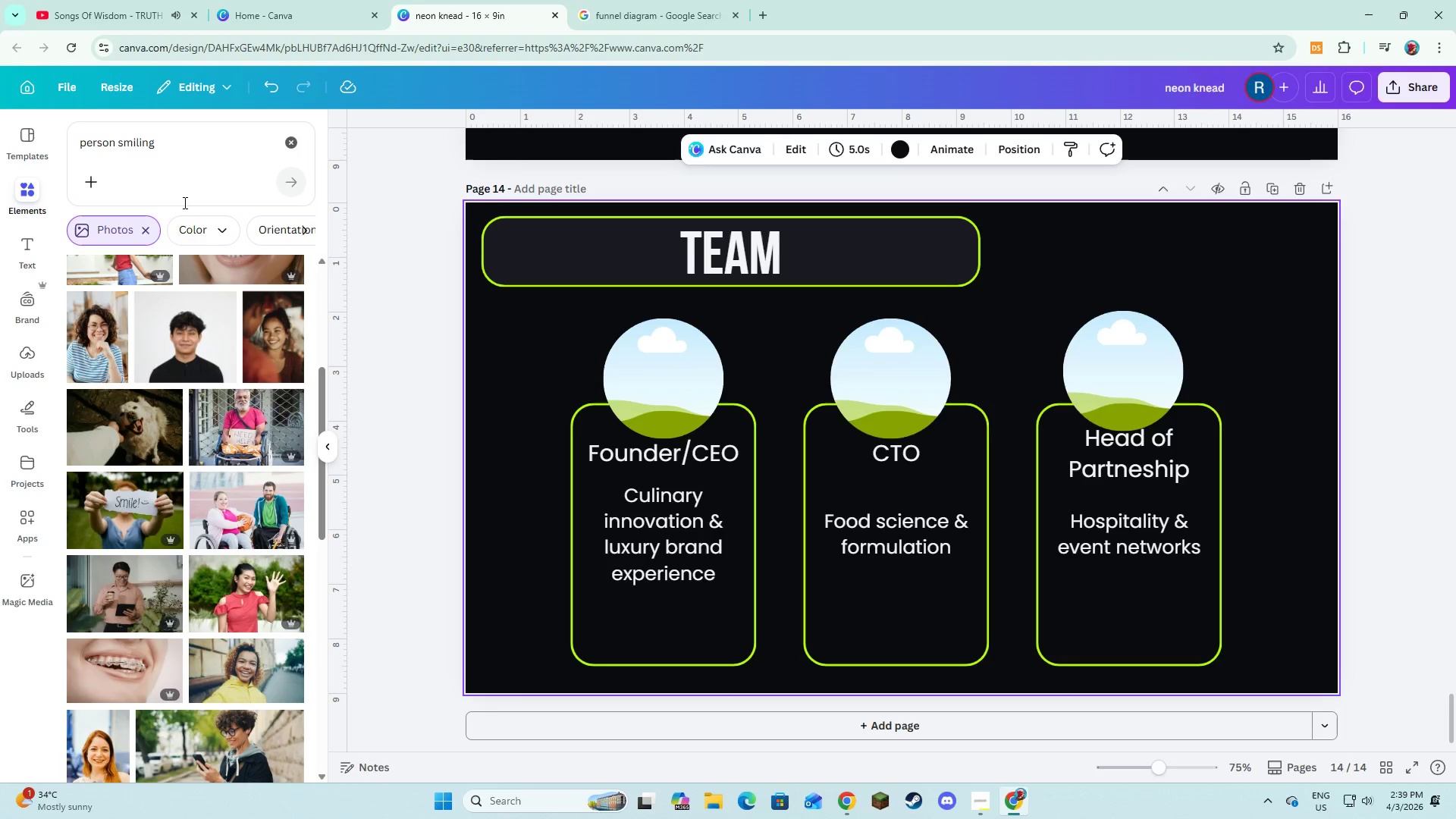 
left_click([199, 149])
 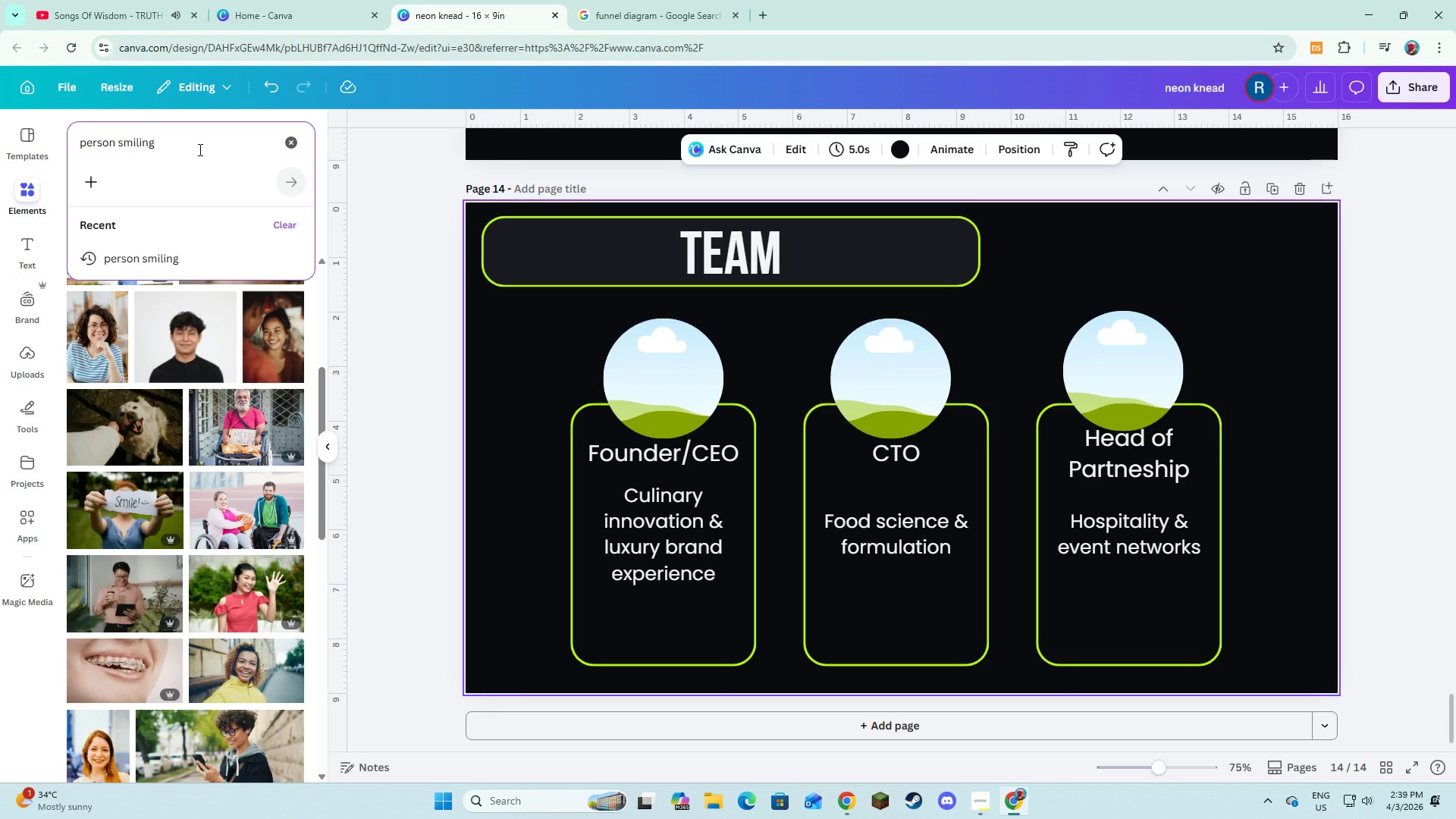 
type( profile)
 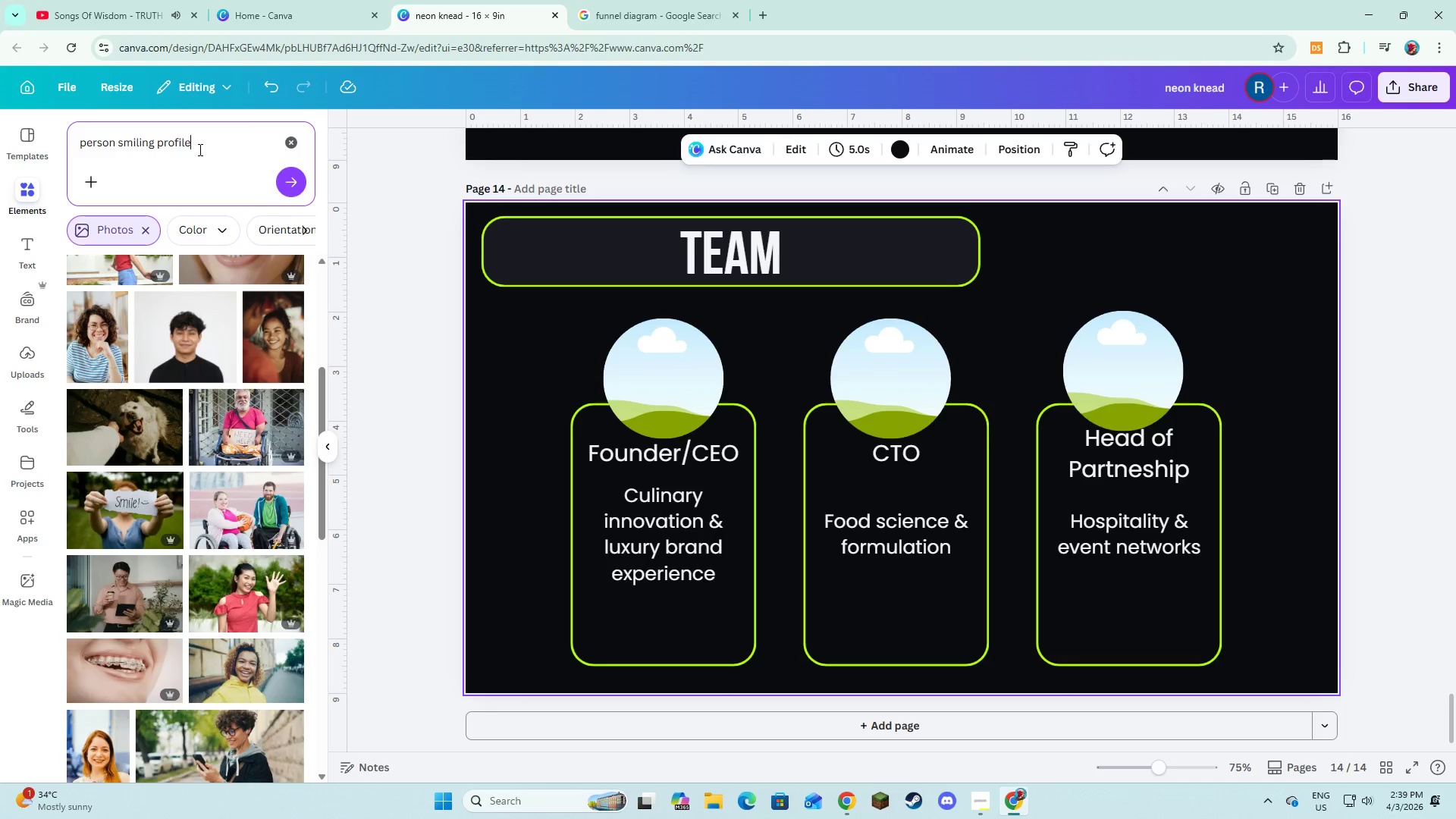 
key(Enter)
 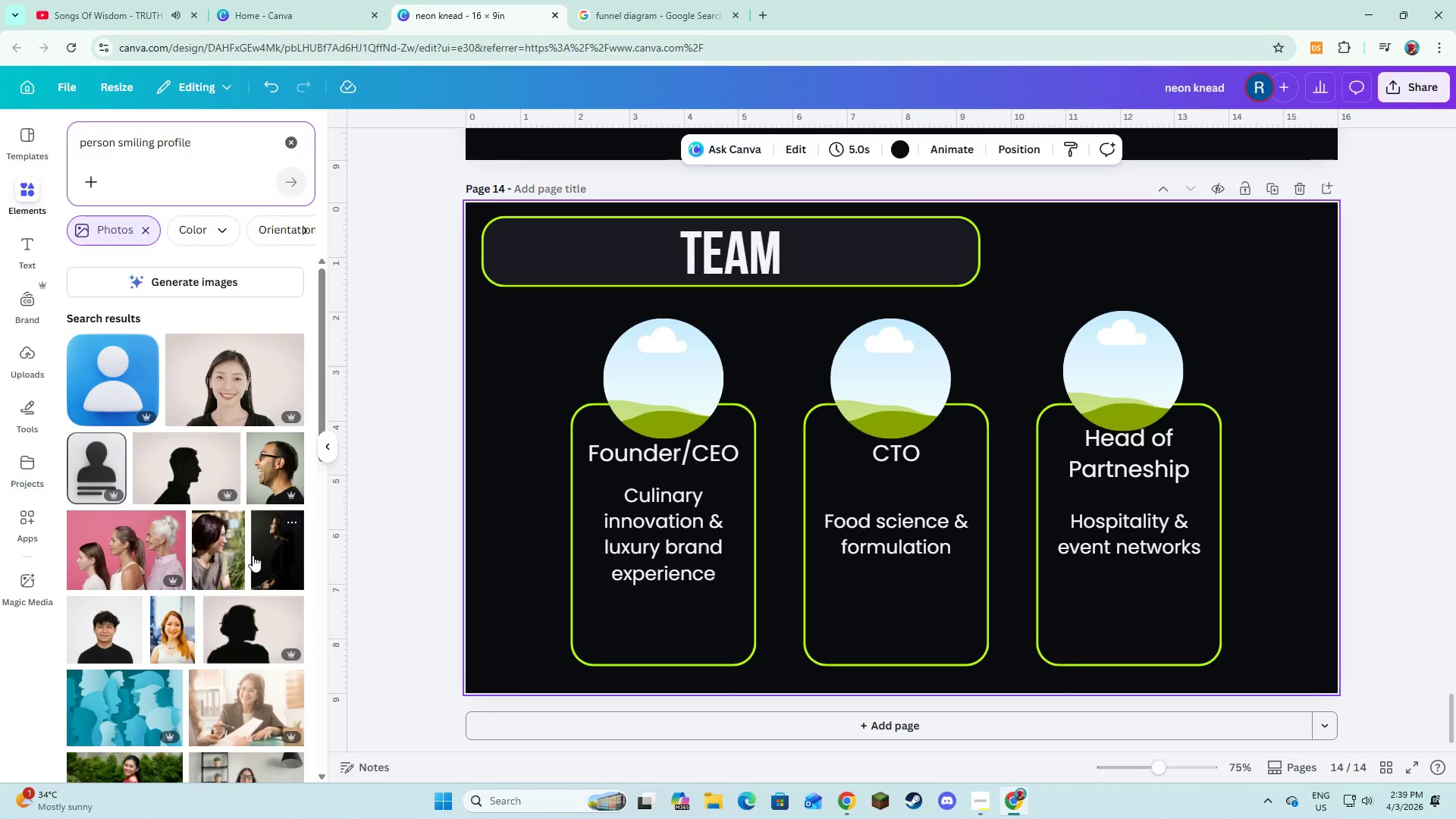 
scroll: coordinate [255, 557], scroll_direction: down, amount: 15.0
 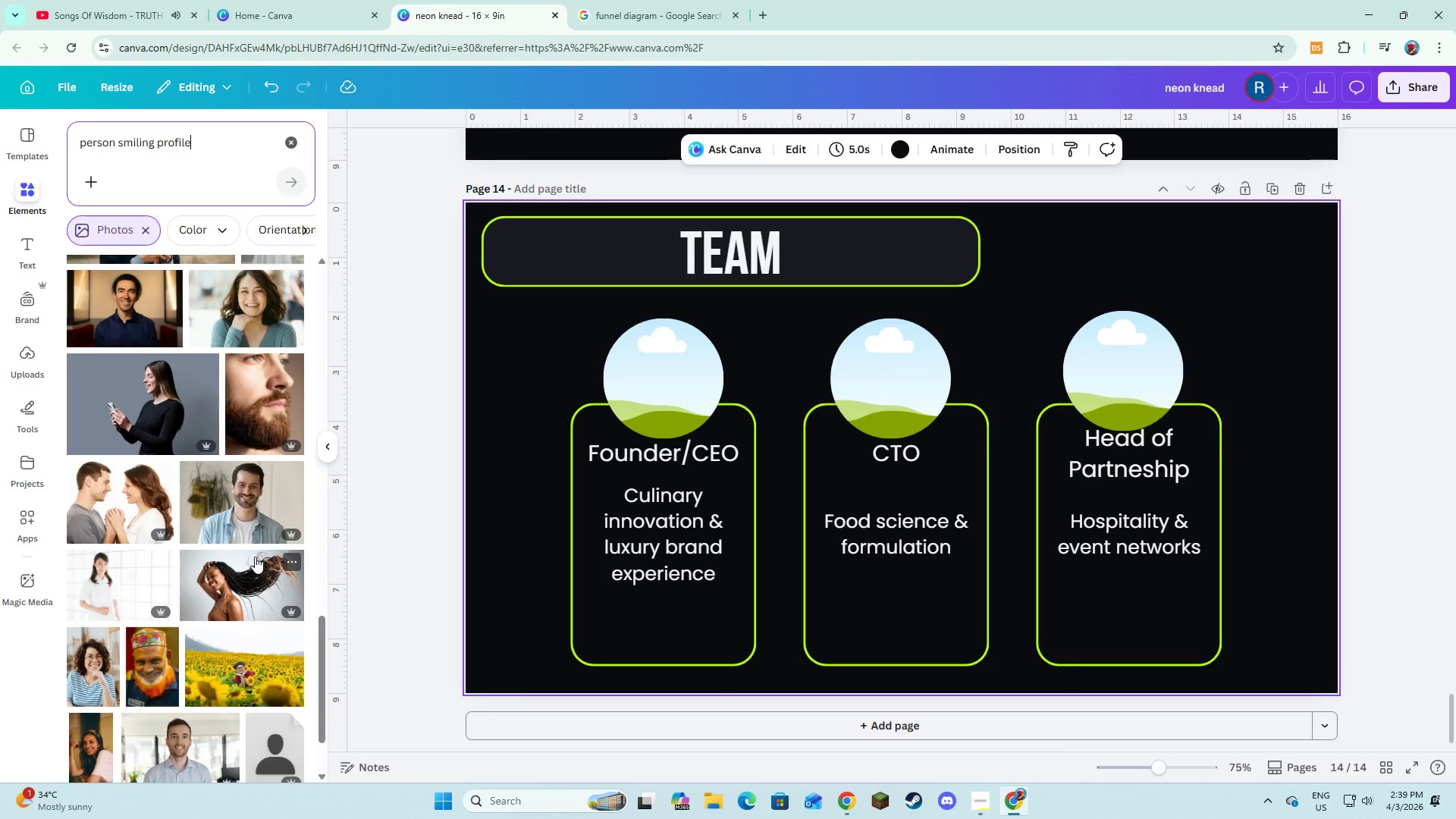 
scroll: coordinate [255, 557], scroll_direction: down, amount: 1.0
 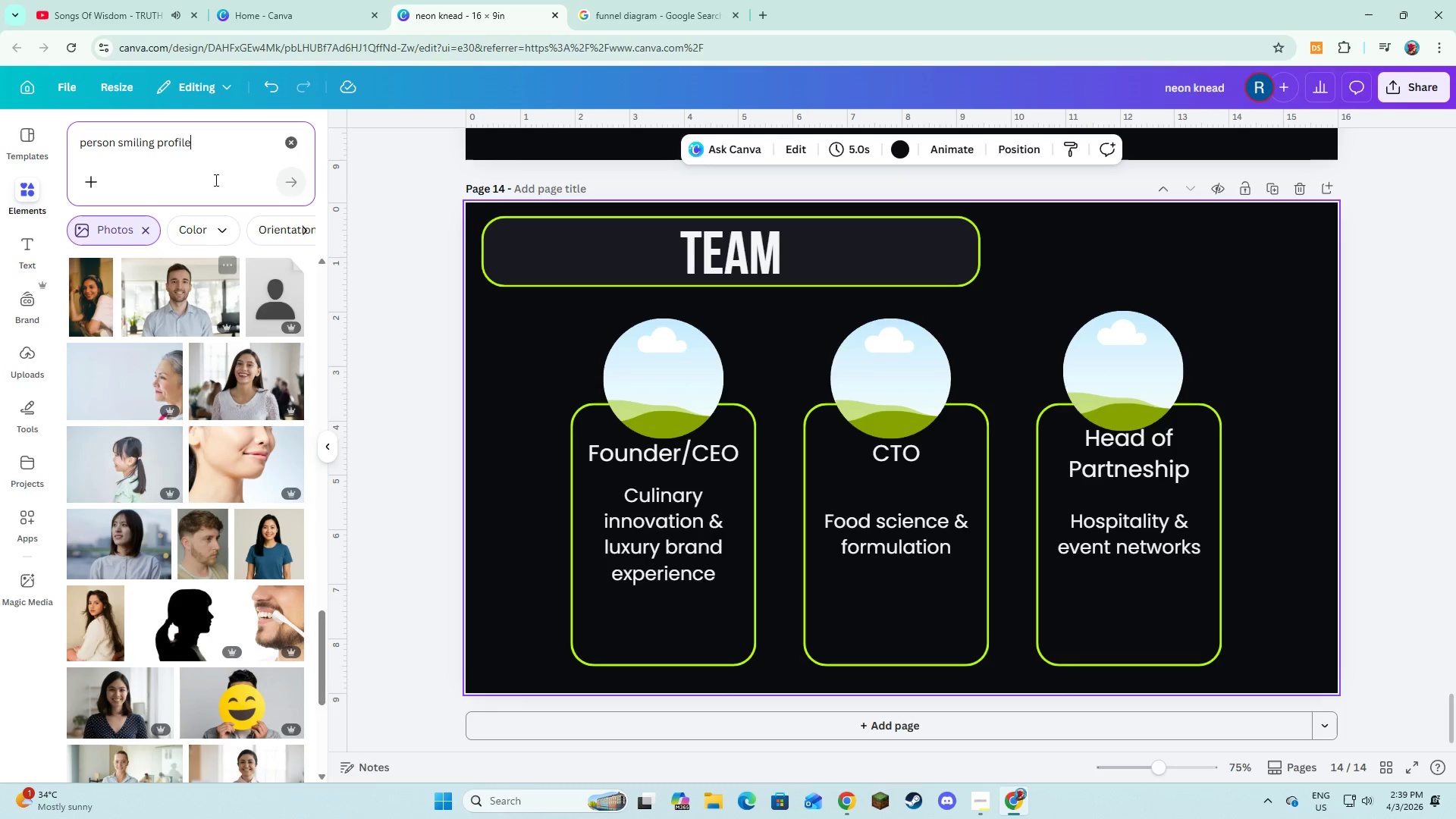 
type( old)
 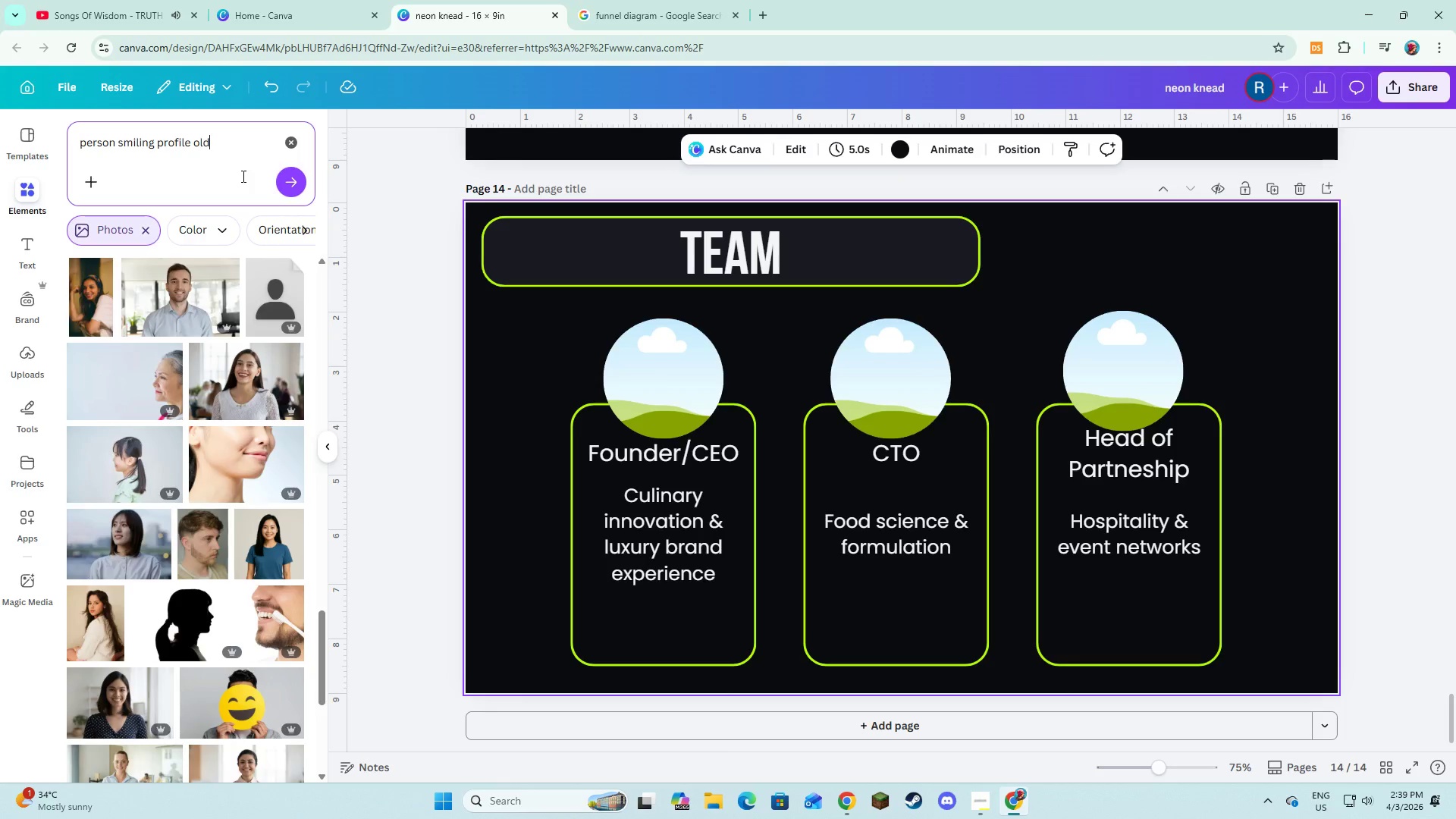 
key(Enter)
 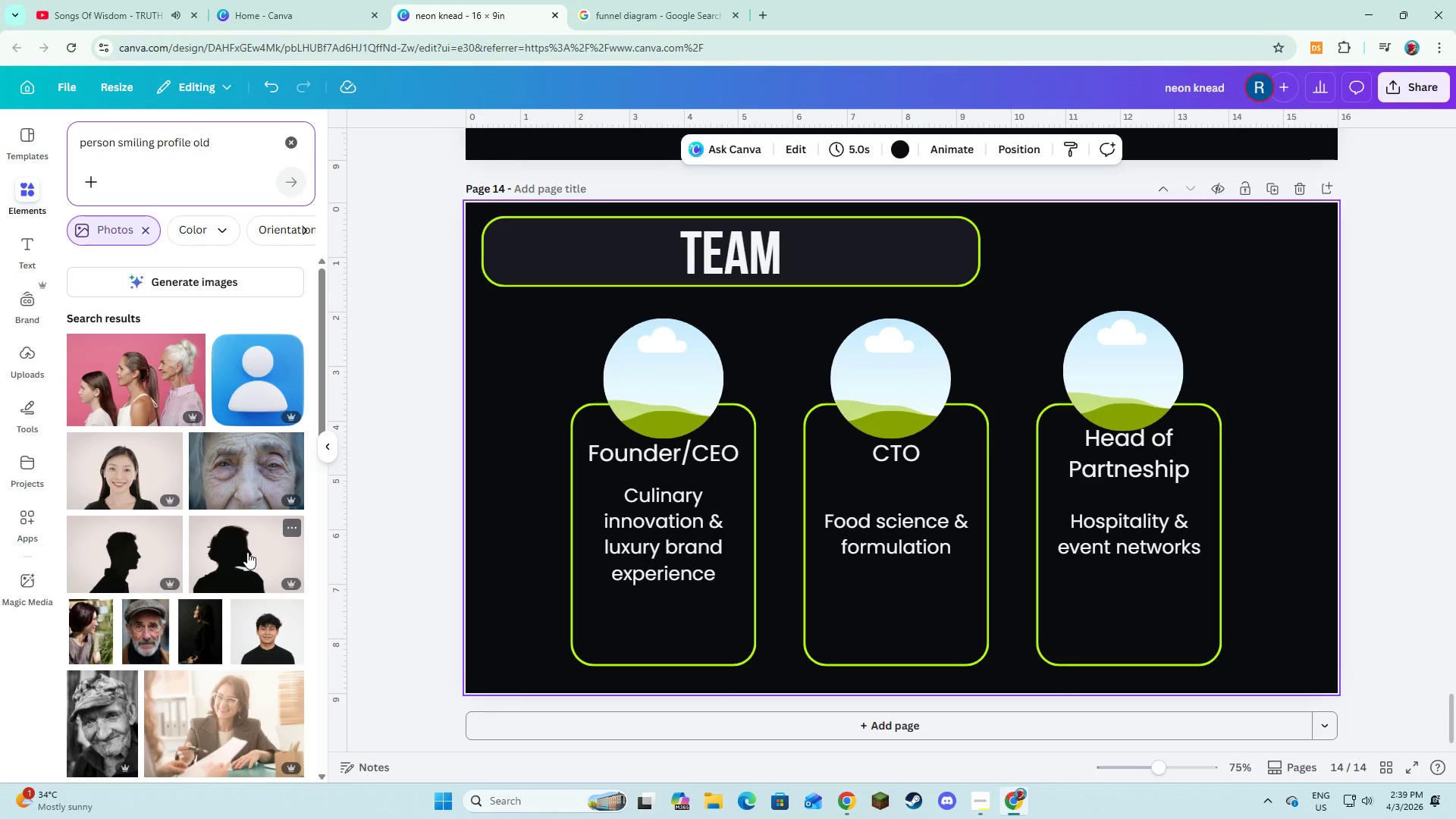 
scroll: coordinate [247, 552], scroll_direction: down, amount: 12.0
 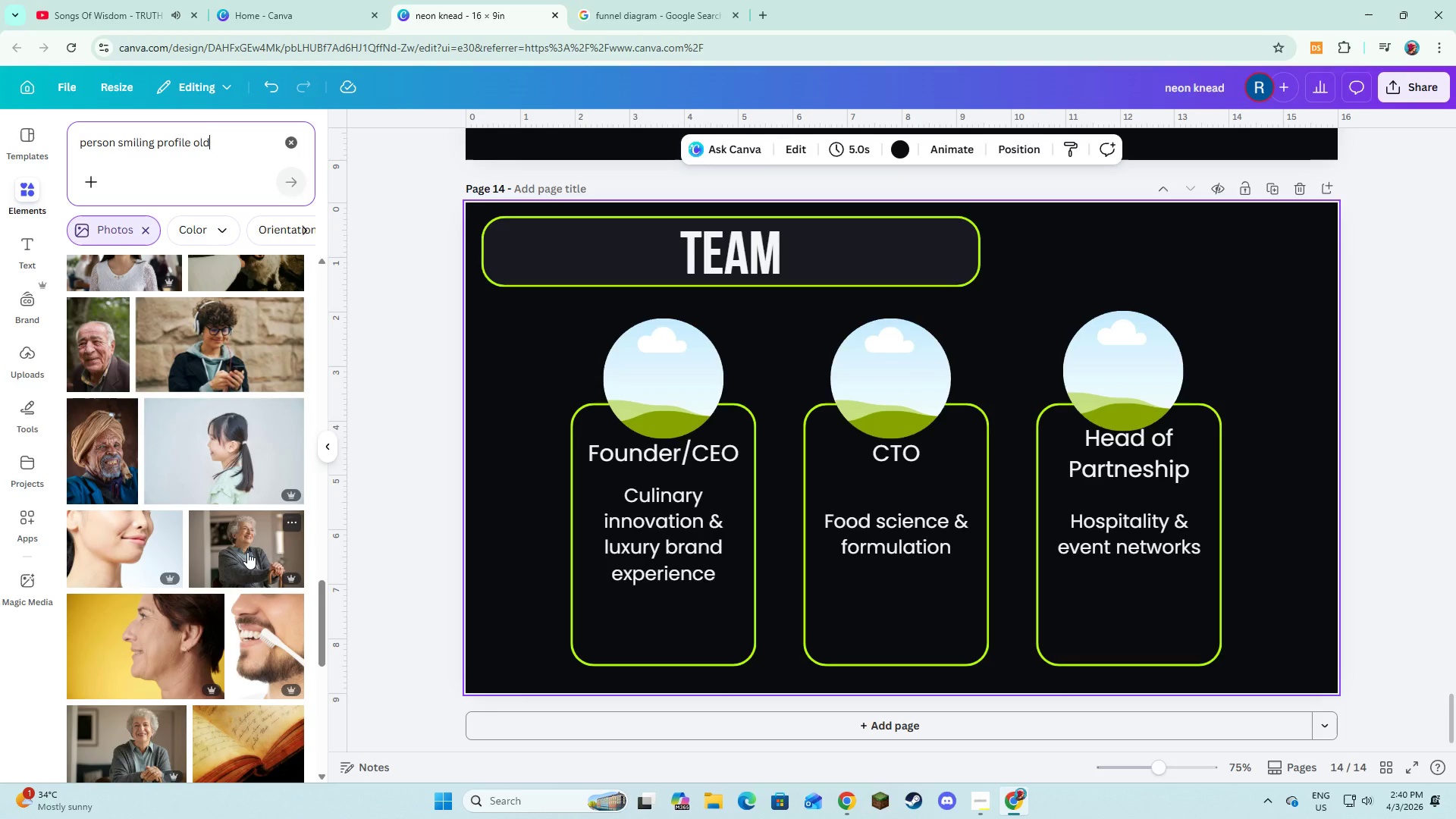 
scroll: coordinate [247, 552], scroll_direction: down, amount: 2.0
 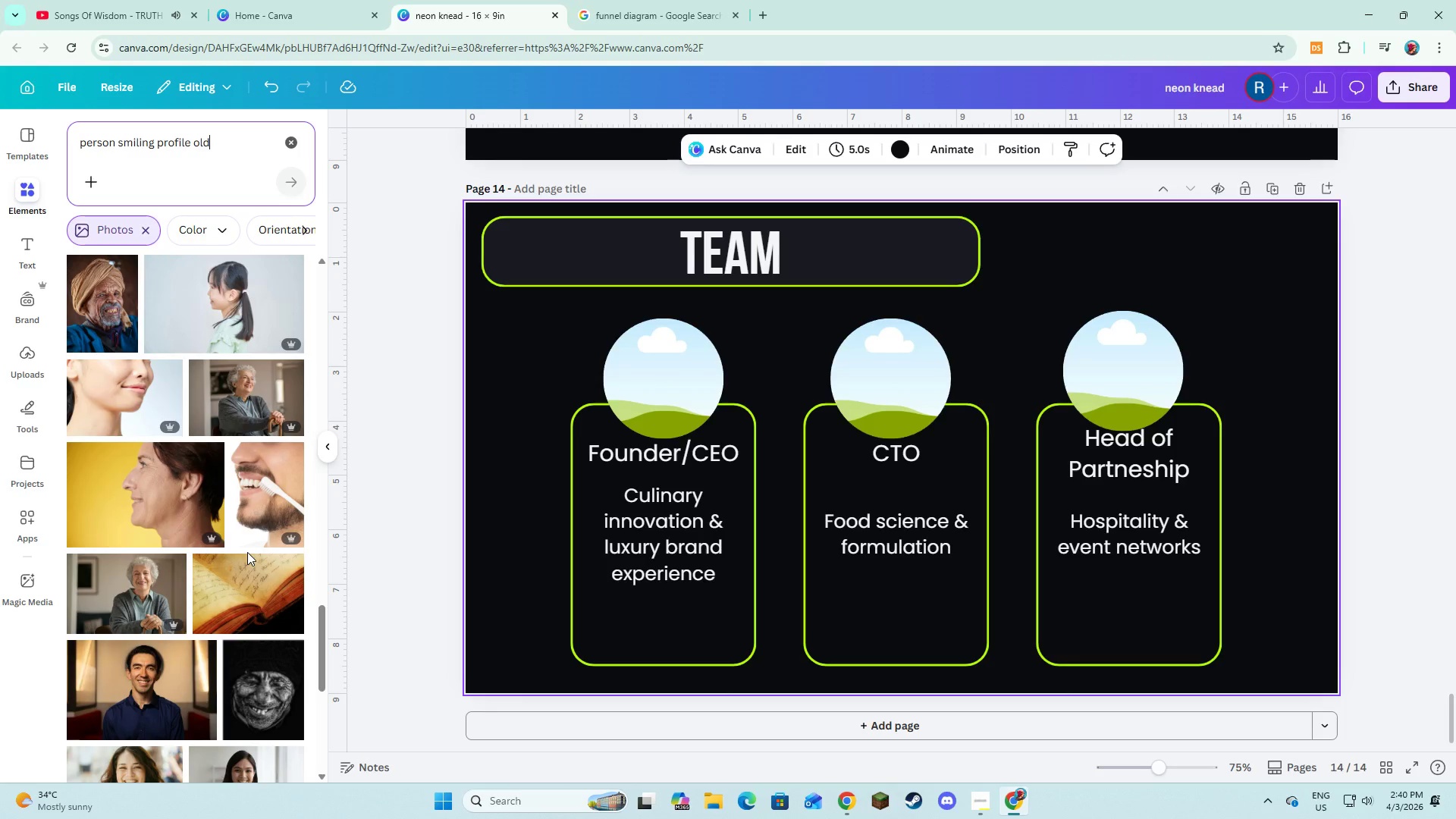 
wait(5.37)
 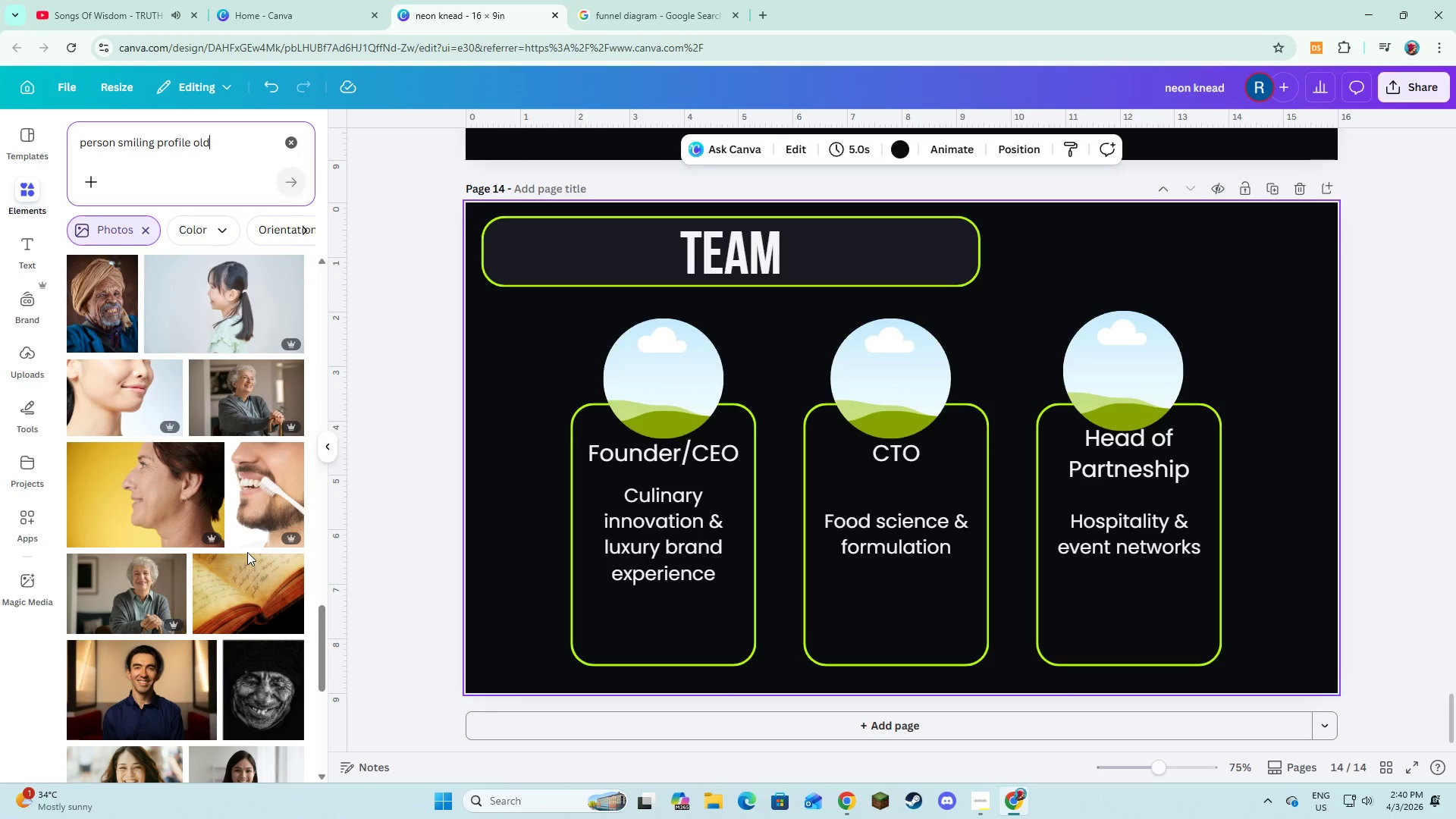 
scroll: coordinate [247, 552], scroll_direction: down, amount: 1.0
 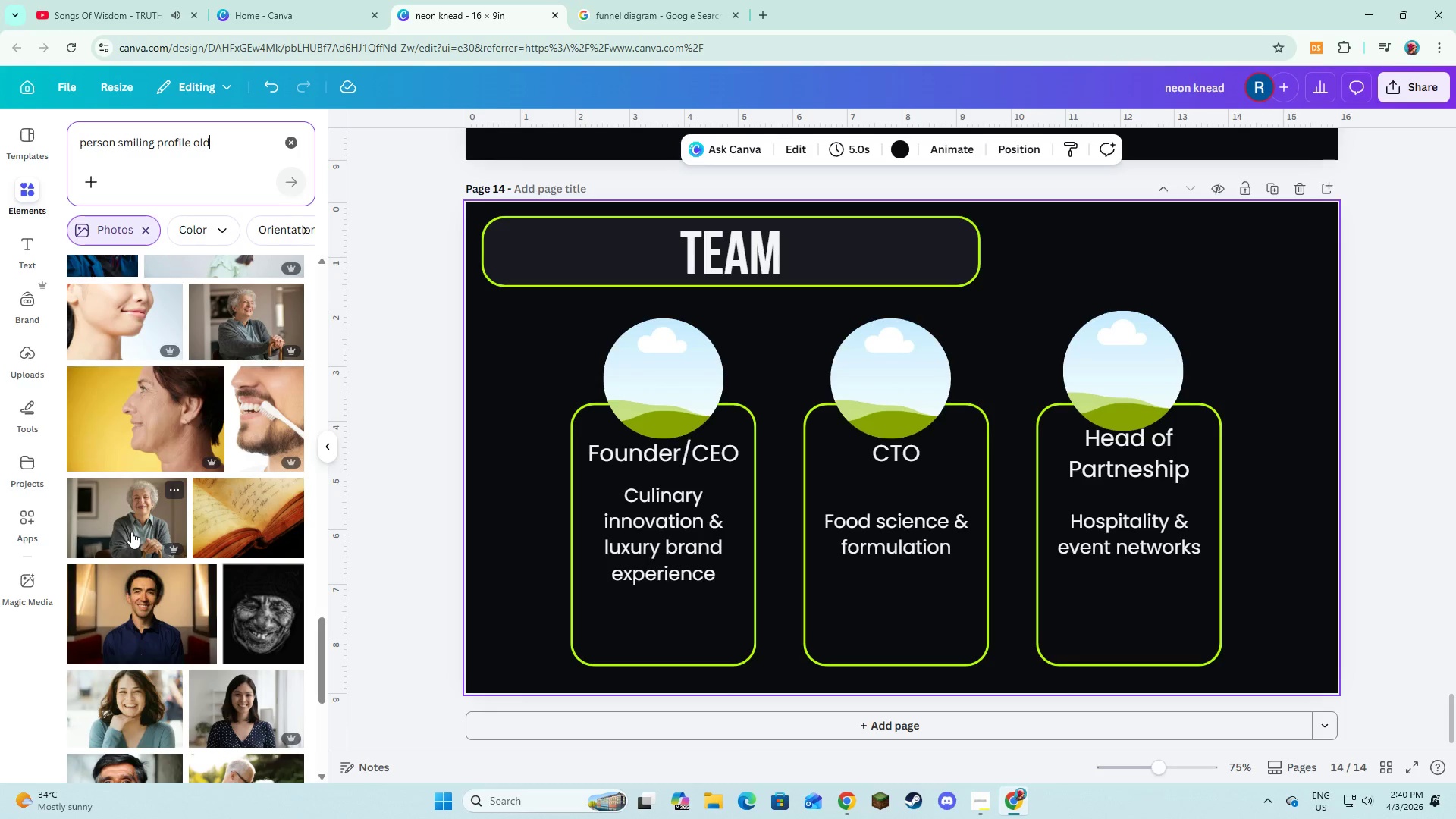 
left_click_drag(start_coordinate=[131, 529], to_coordinate=[610, 381])
 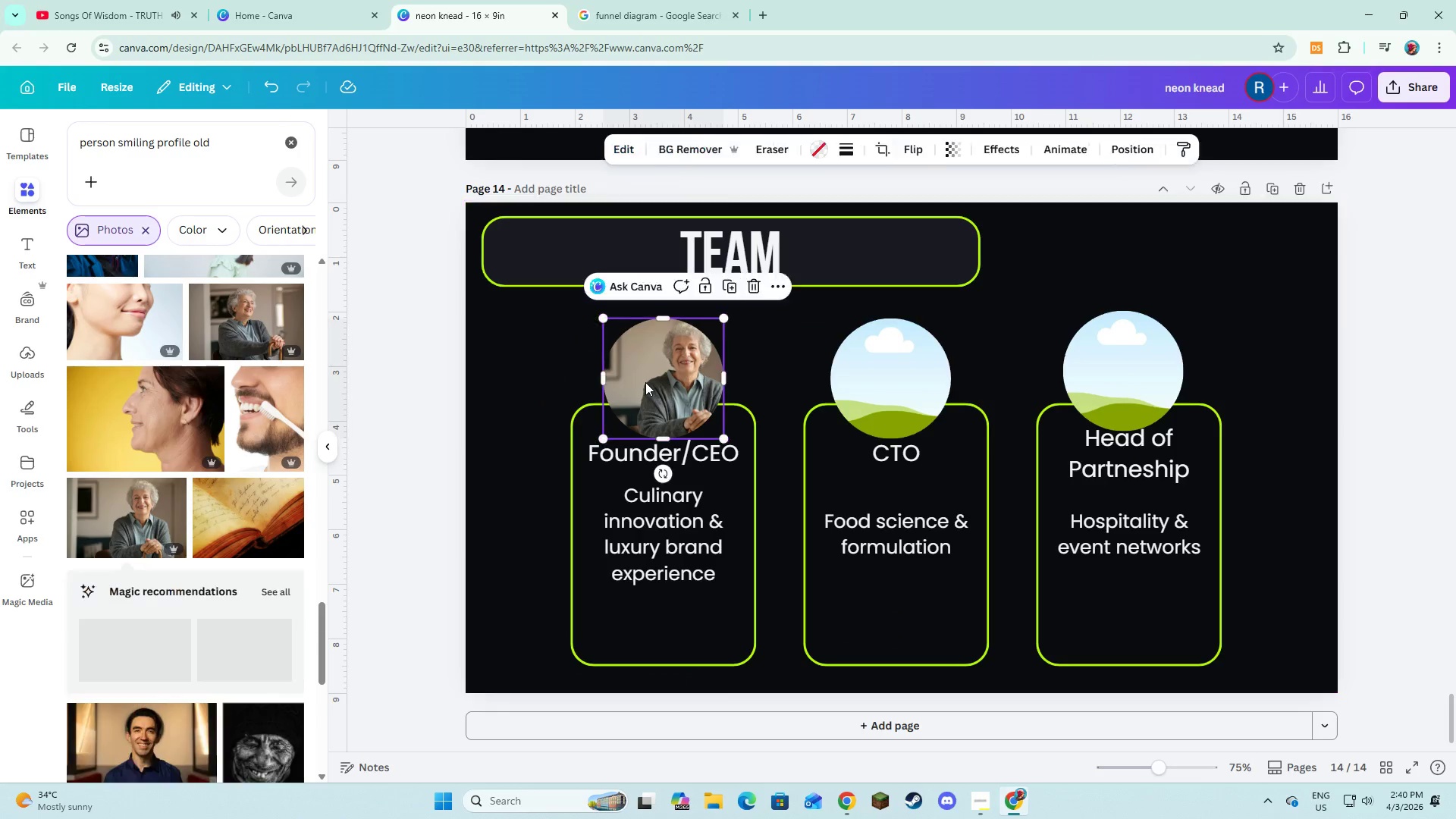 
double_click([645, 382])
 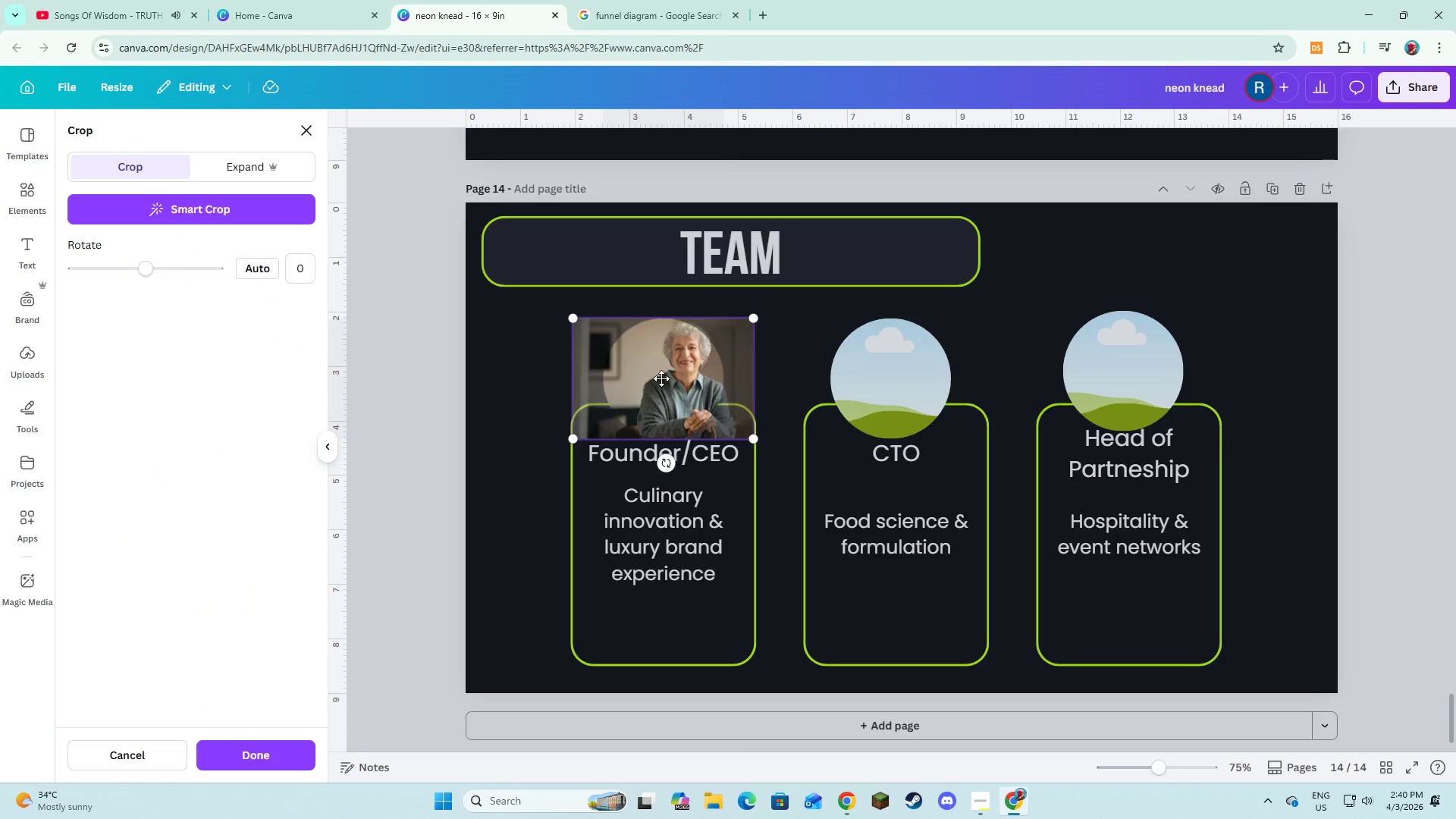 
left_click_drag(start_coordinate=[661, 378], to_coordinate=[632, 373])
 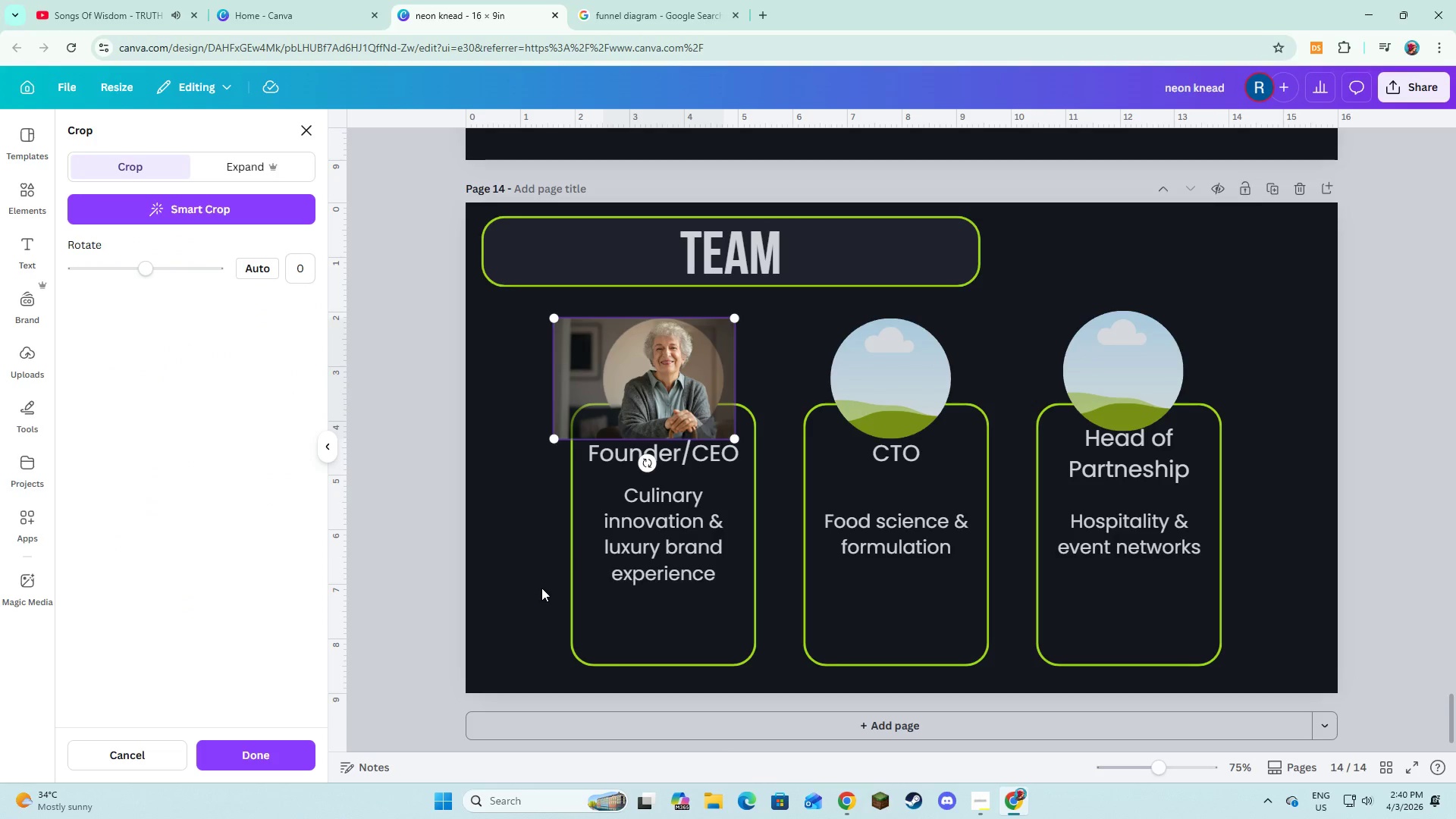 
left_click([541, 588])
 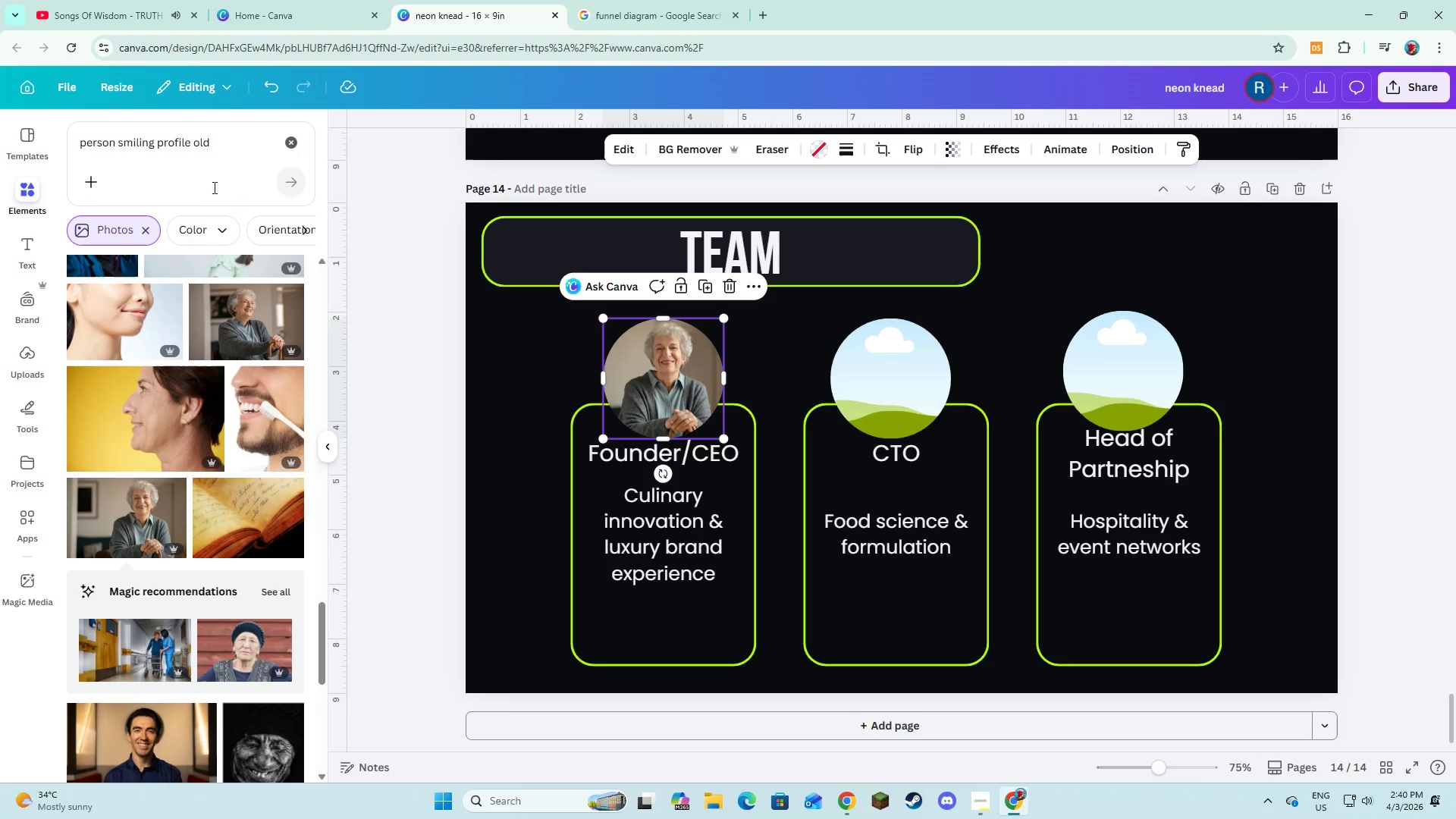 
scroll: coordinate [236, 394], scroll_direction: down, amount: 5.0
 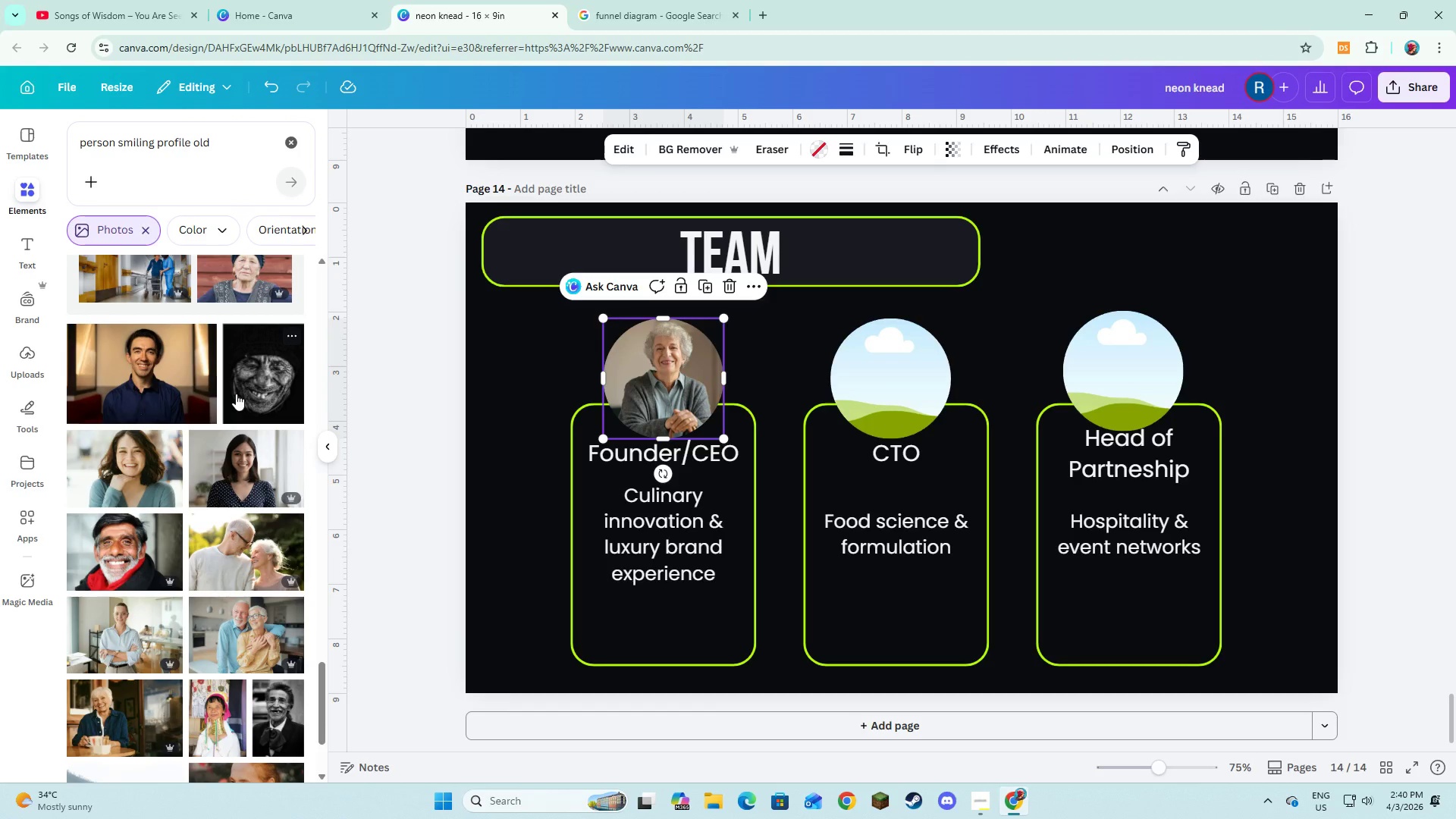 
scroll: coordinate [236, 394], scroll_direction: up, amount: 5.0
 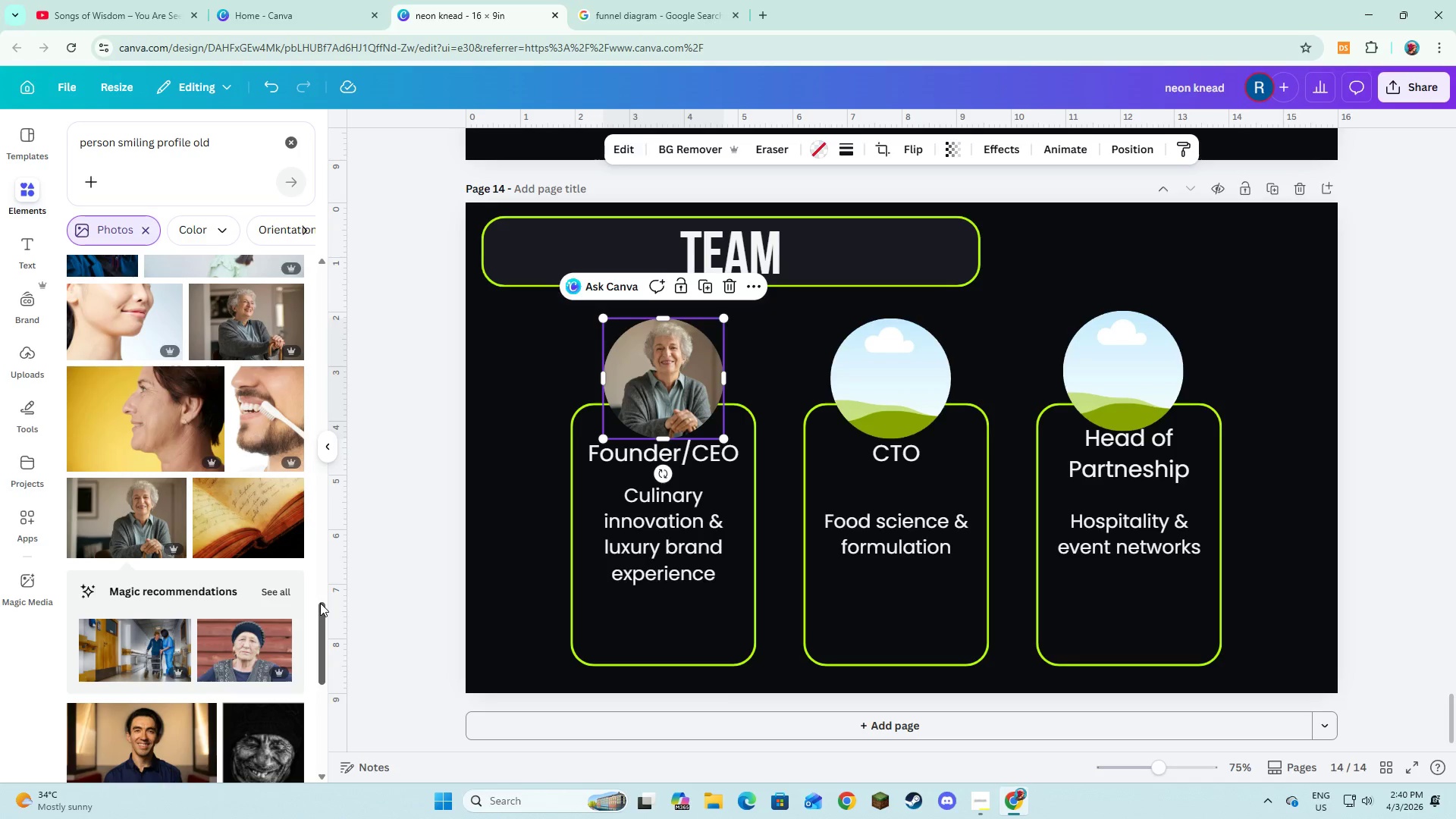 
left_click_drag(start_coordinate=[321, 620], to_coordinate=[294, 351])
 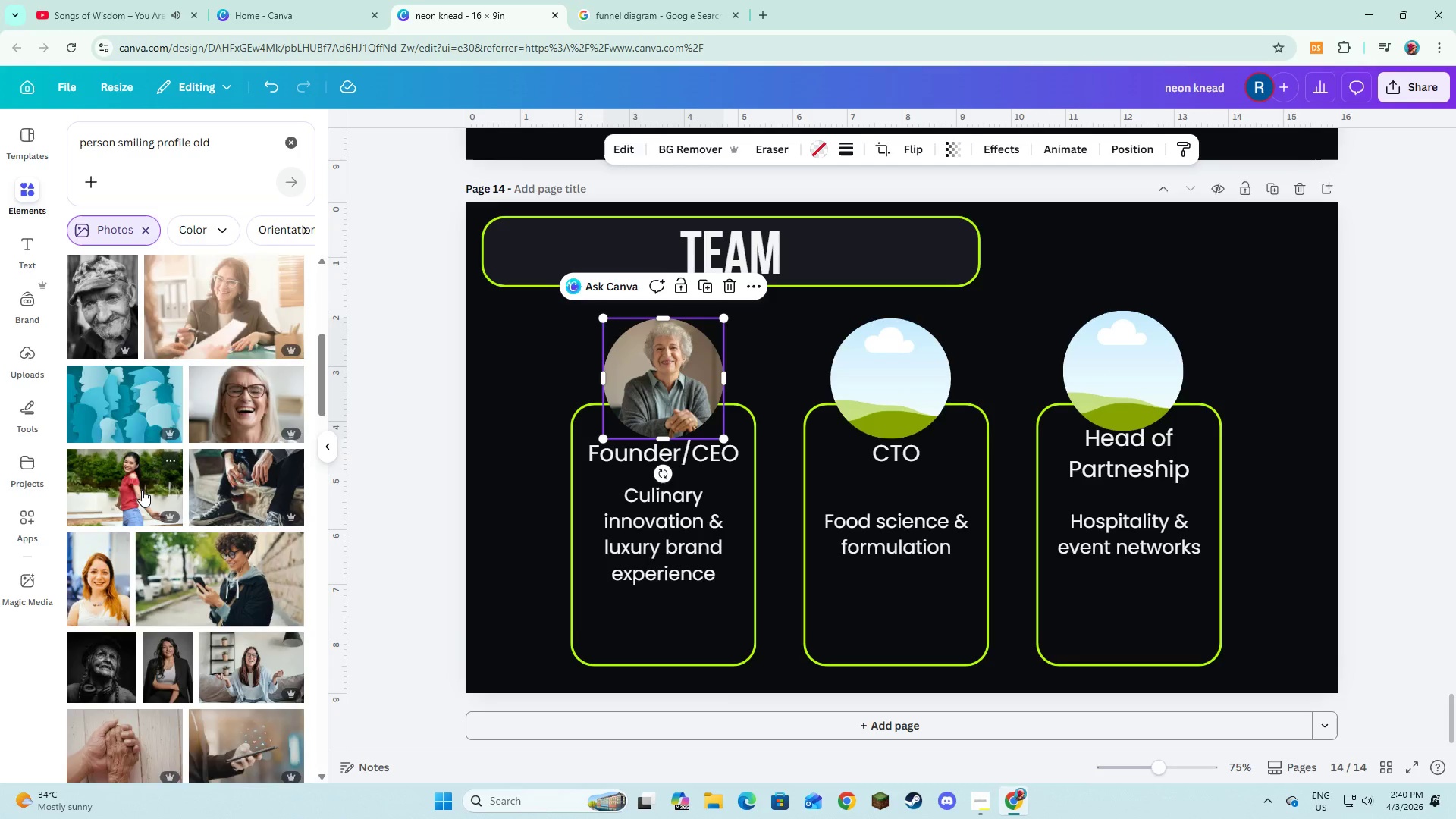 
scroll: coordinate [142, 490], scroll_direction: up, amount: 4.0
 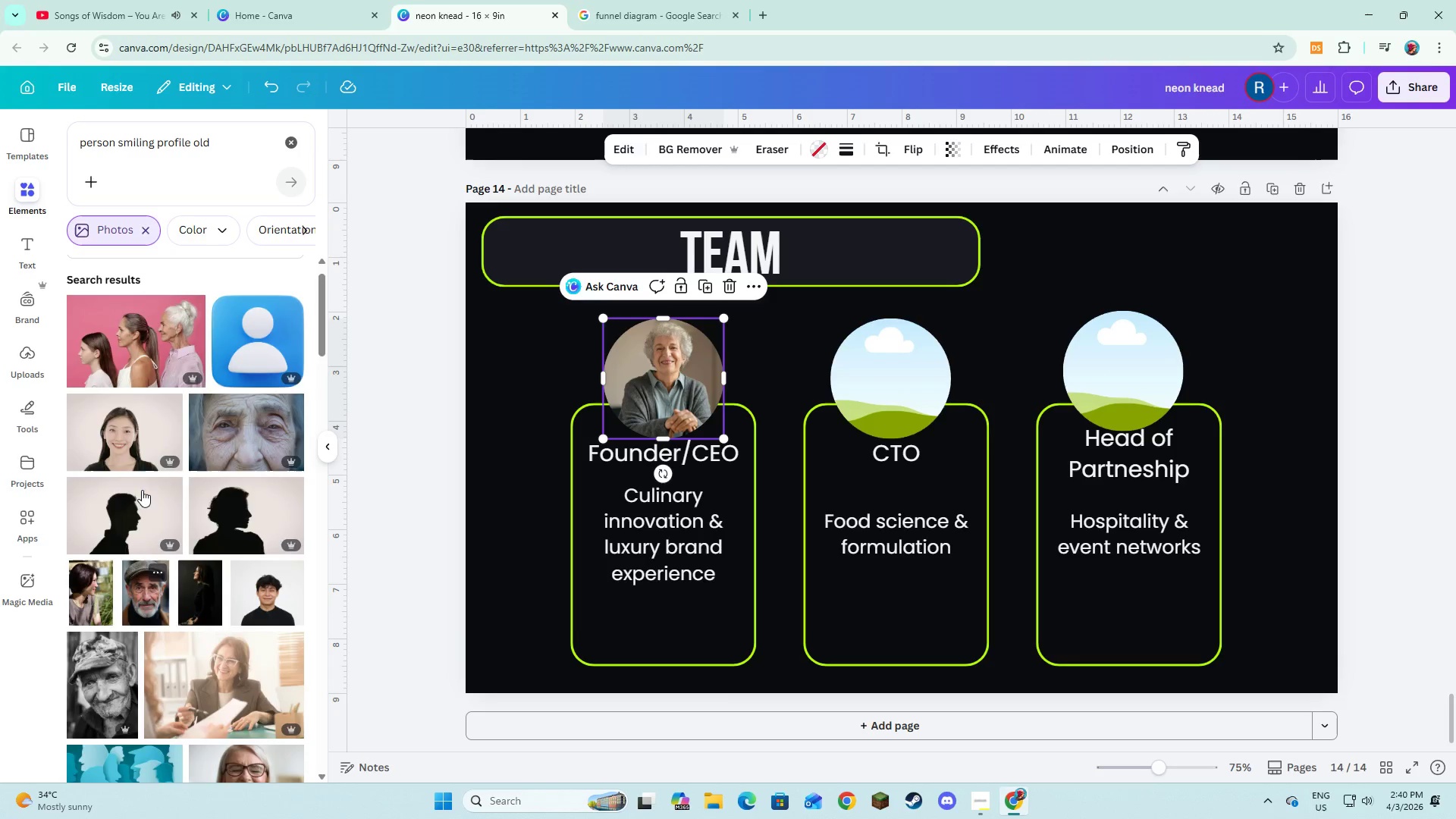 
scroll: coordinate [145, 490], scroll_direction: down, amount: 12.0